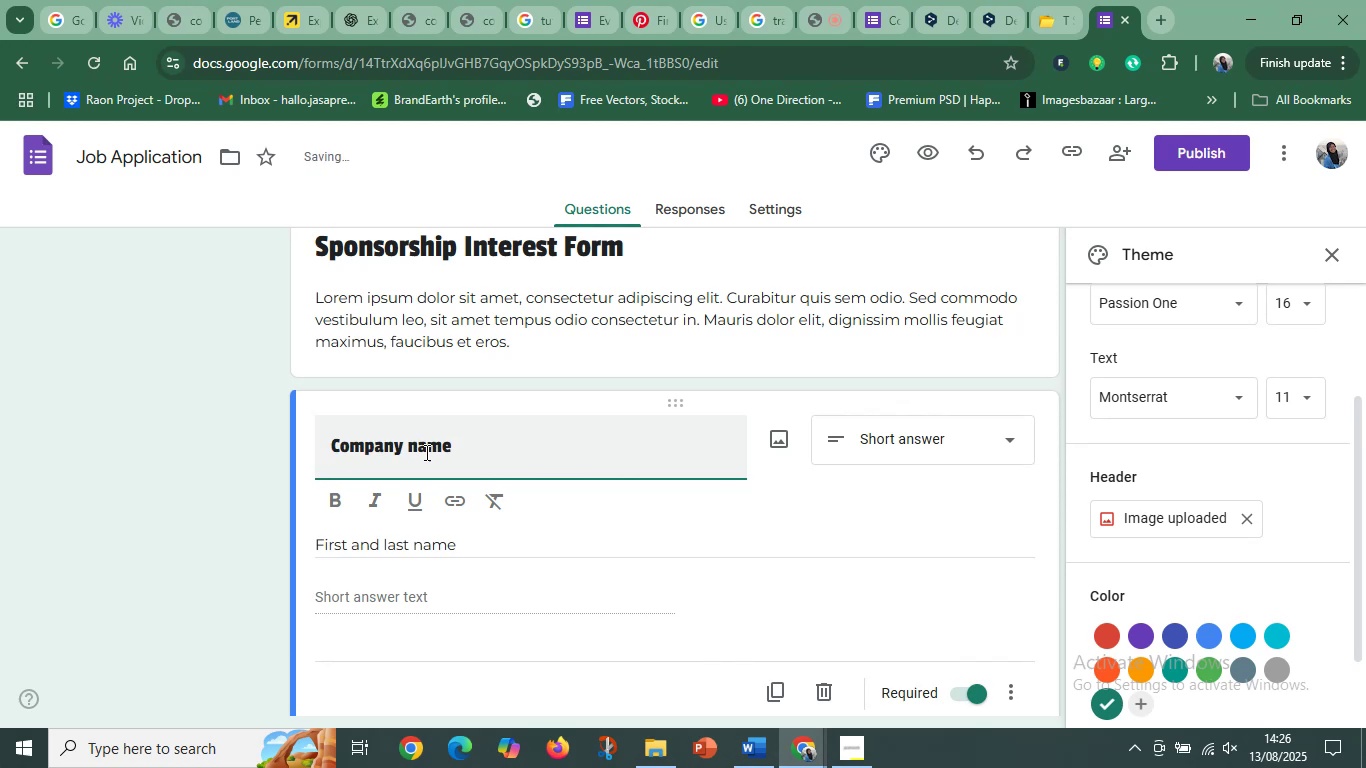 
left_click([418, 446])
 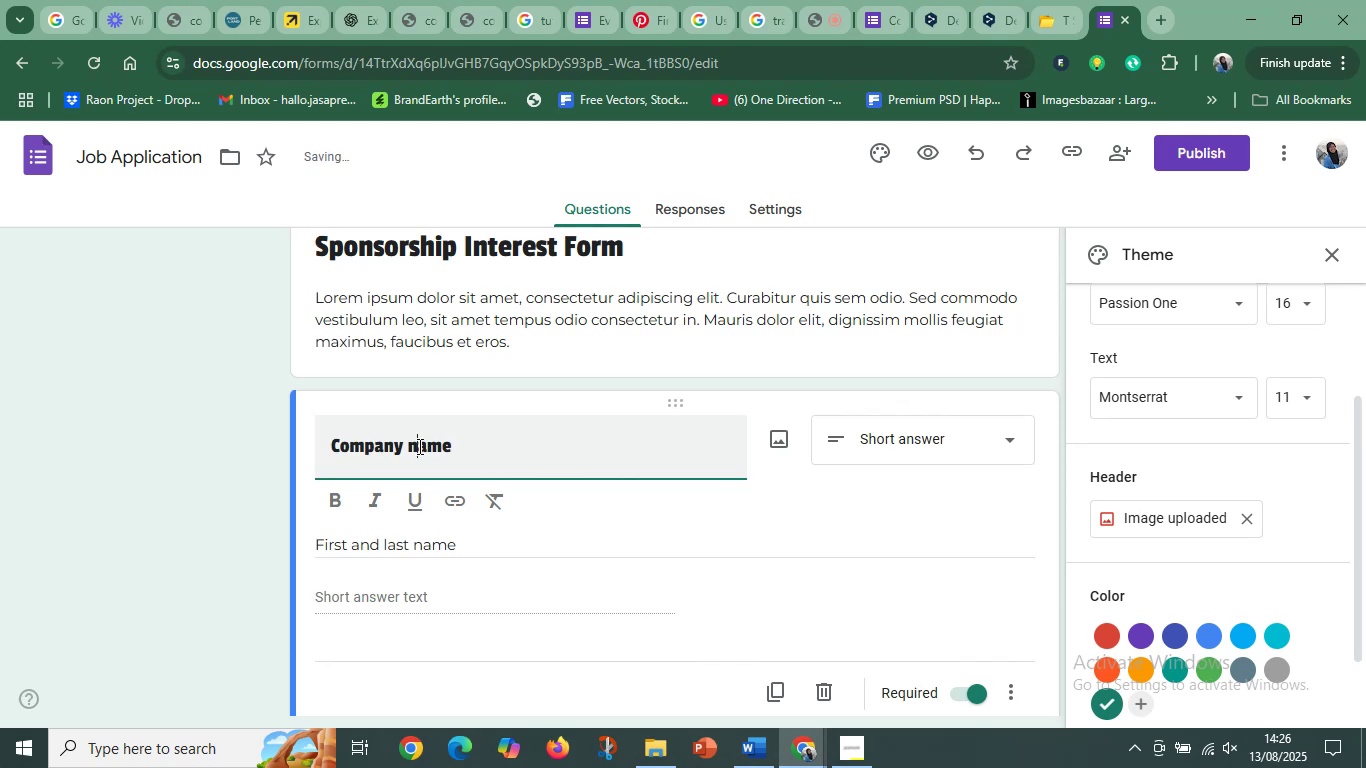 
key(Shift+Backspace)
 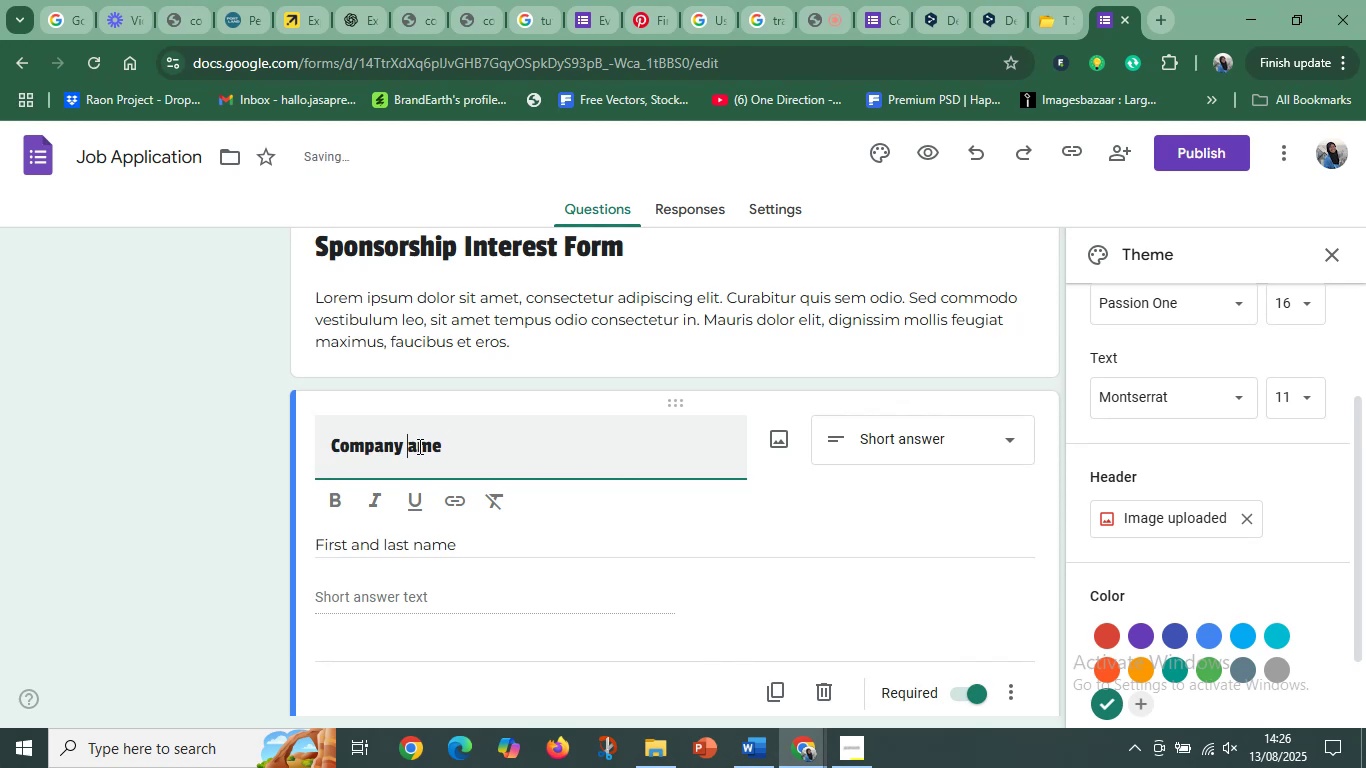 
key(Shift+N)
 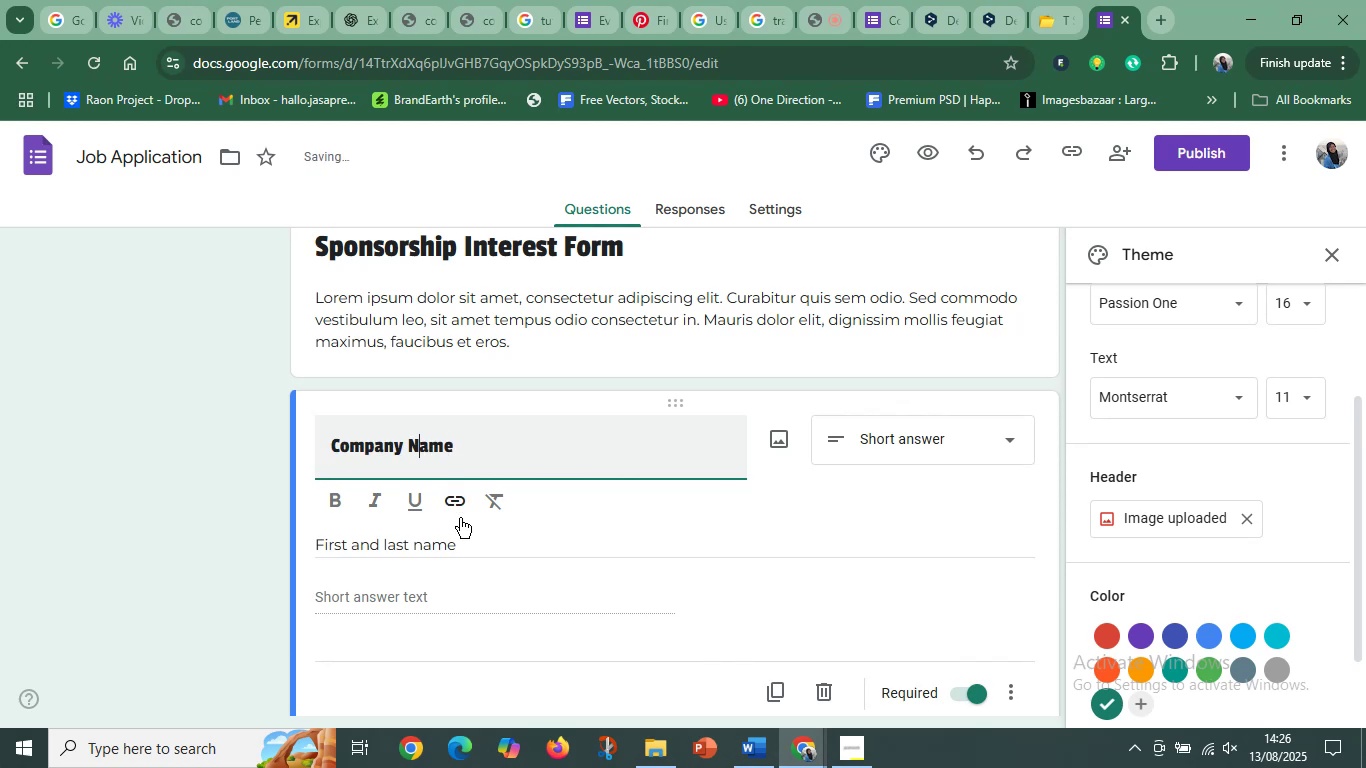 
left_click([471, 539])
 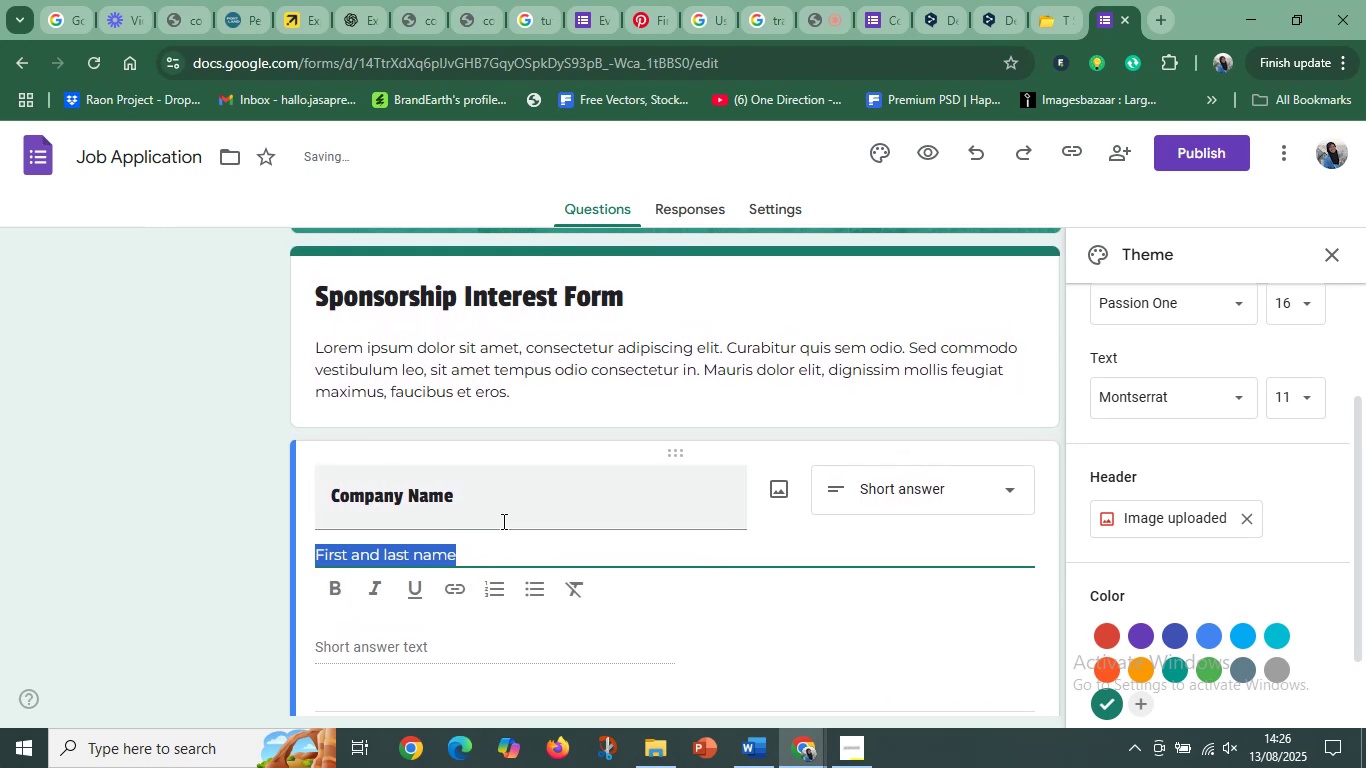 
scroll: coordinate [752, 525], scroll_direction: down, amount: 1.0
 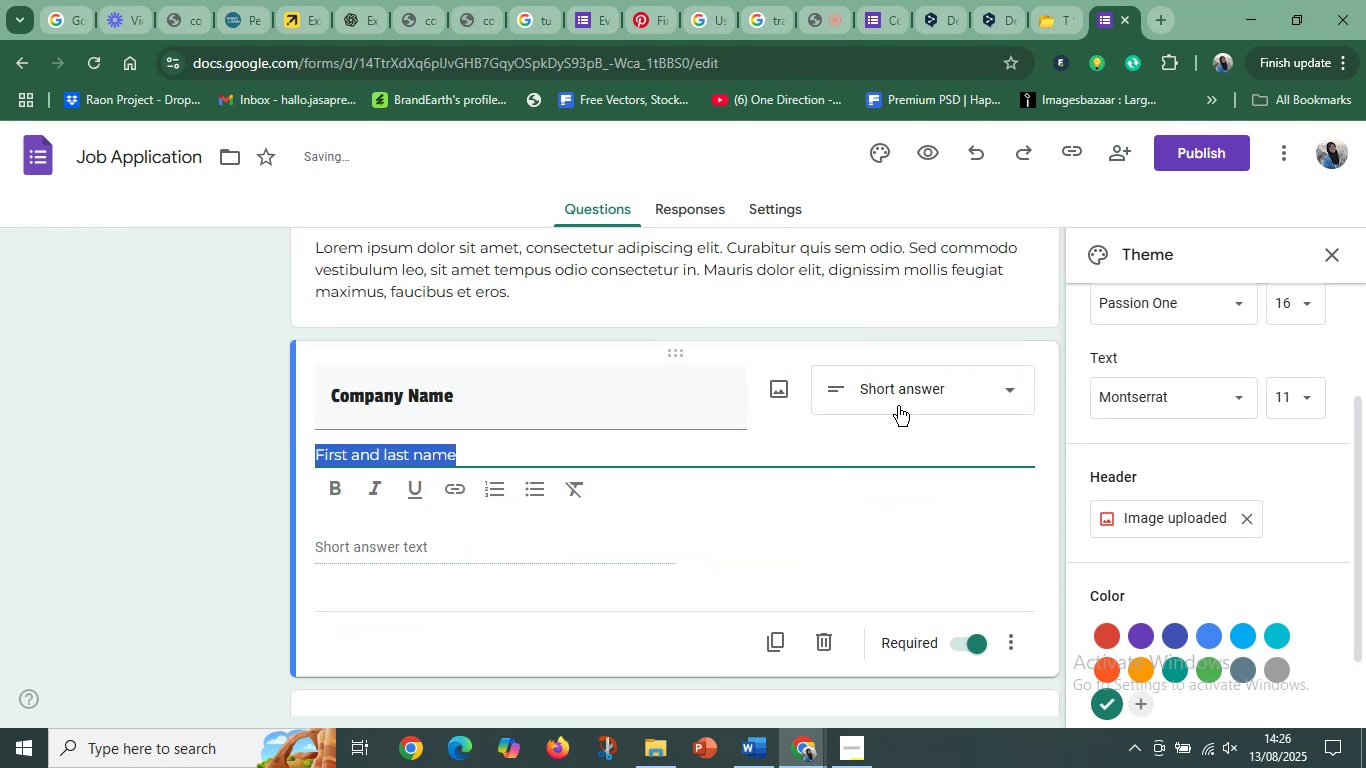 
left_click([929, 391])
 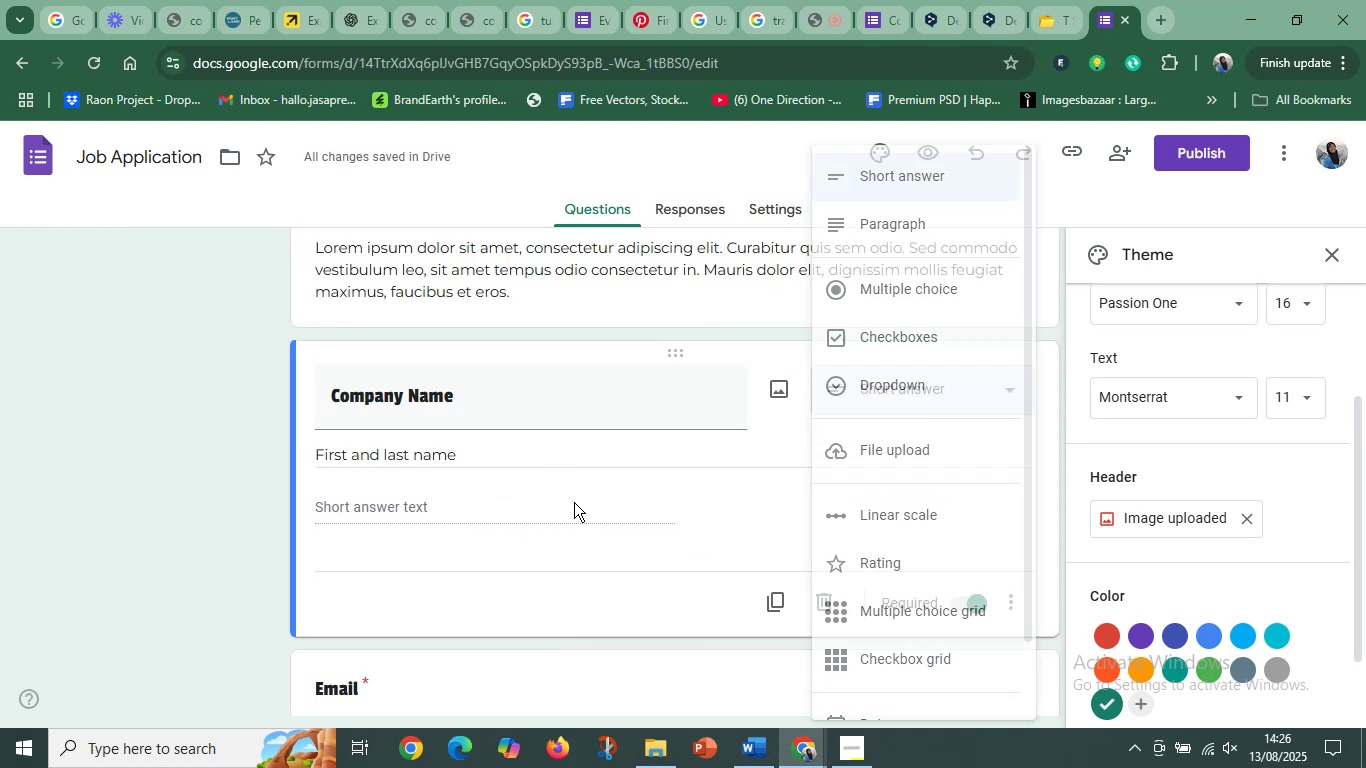 
double_click([570, 517])
 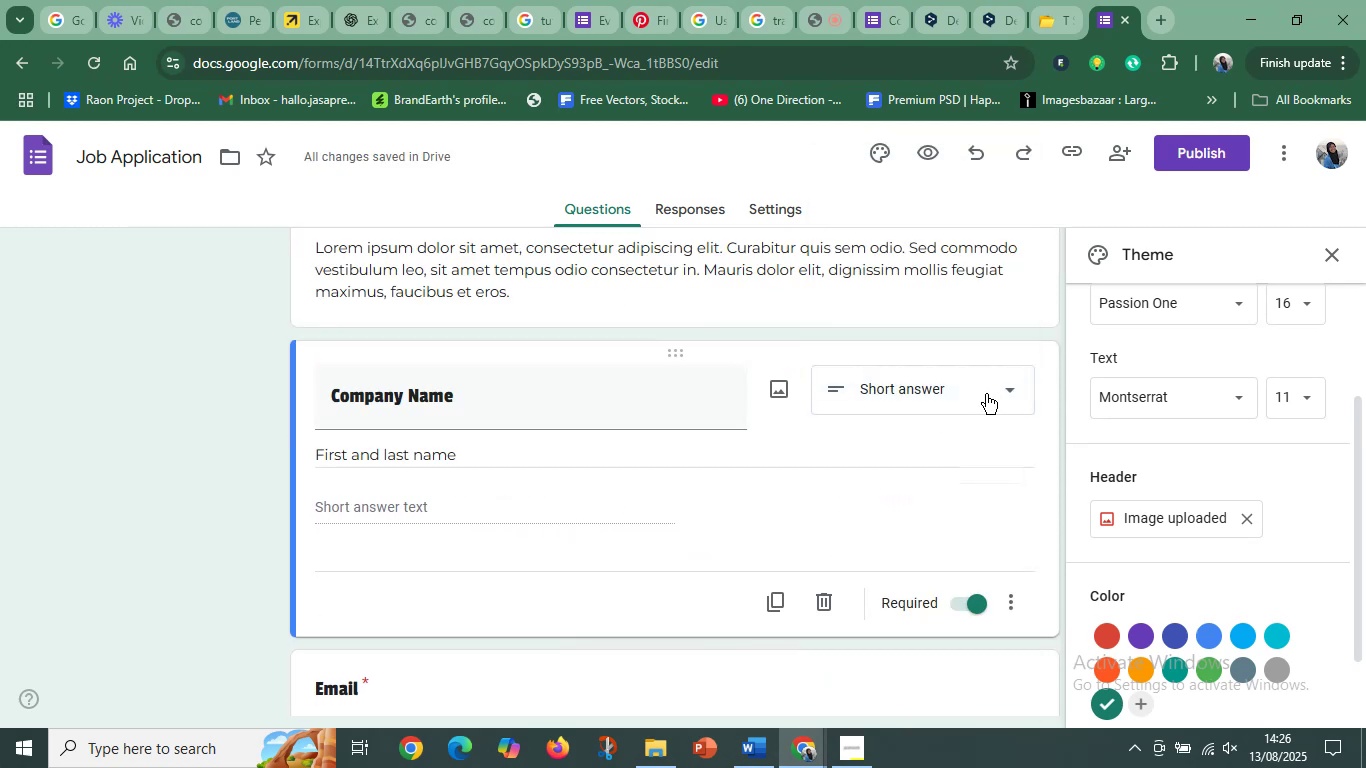 
left_click([988, 393])
 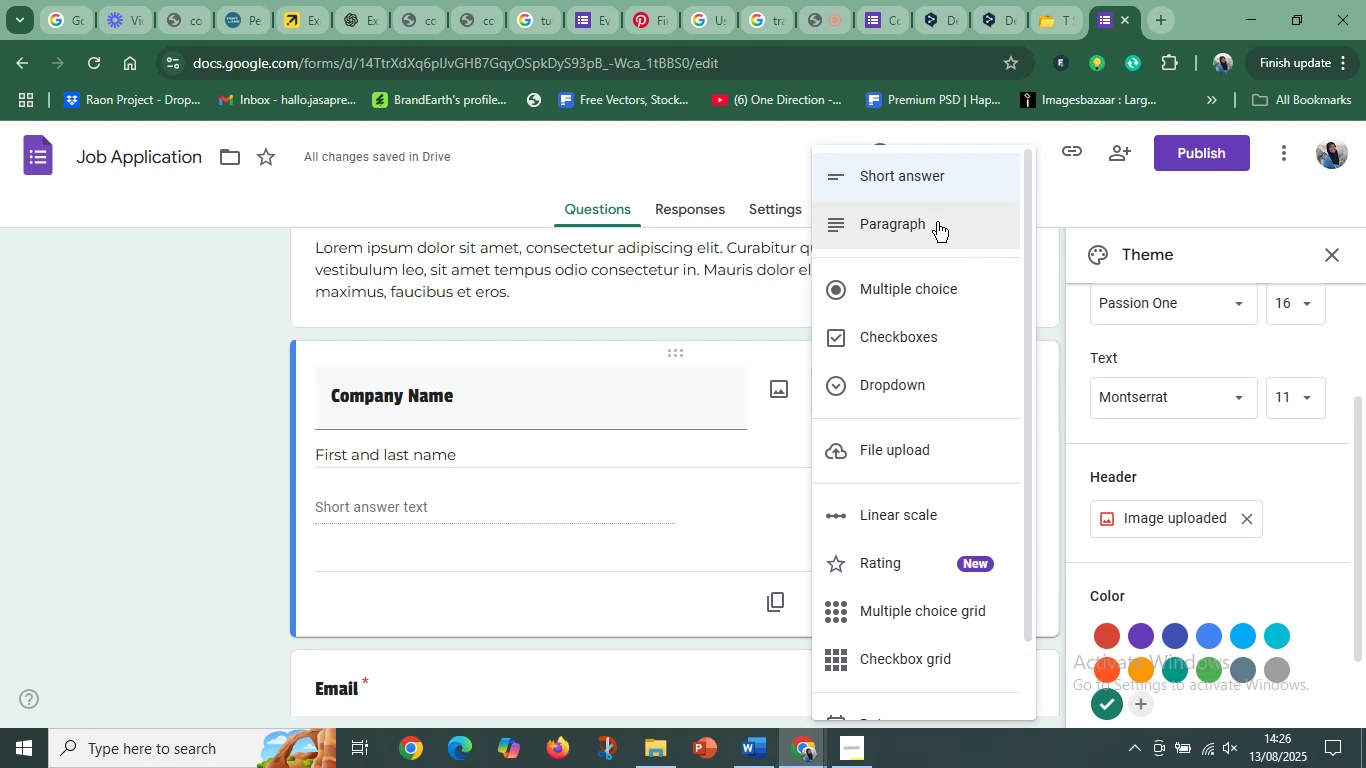 
left_click([942, 194])
 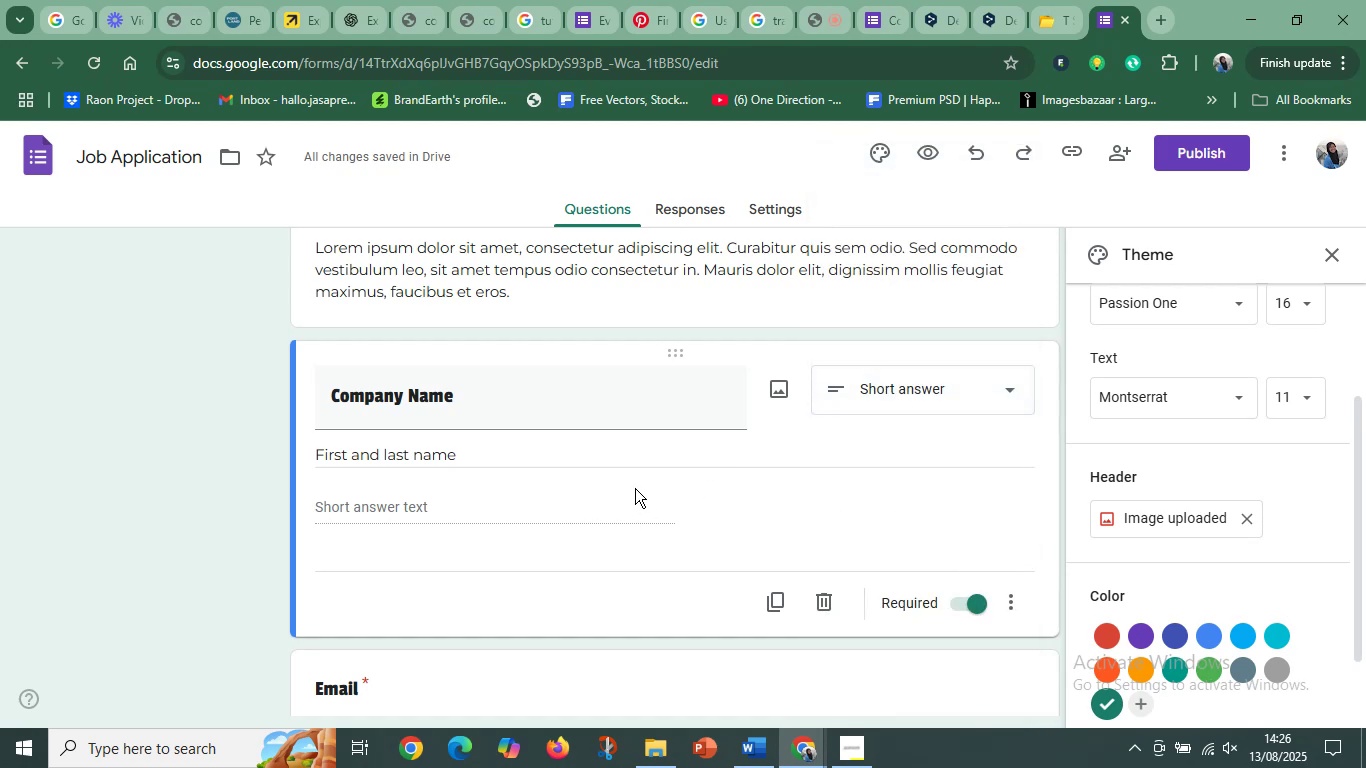 
double_click([478, 435])
 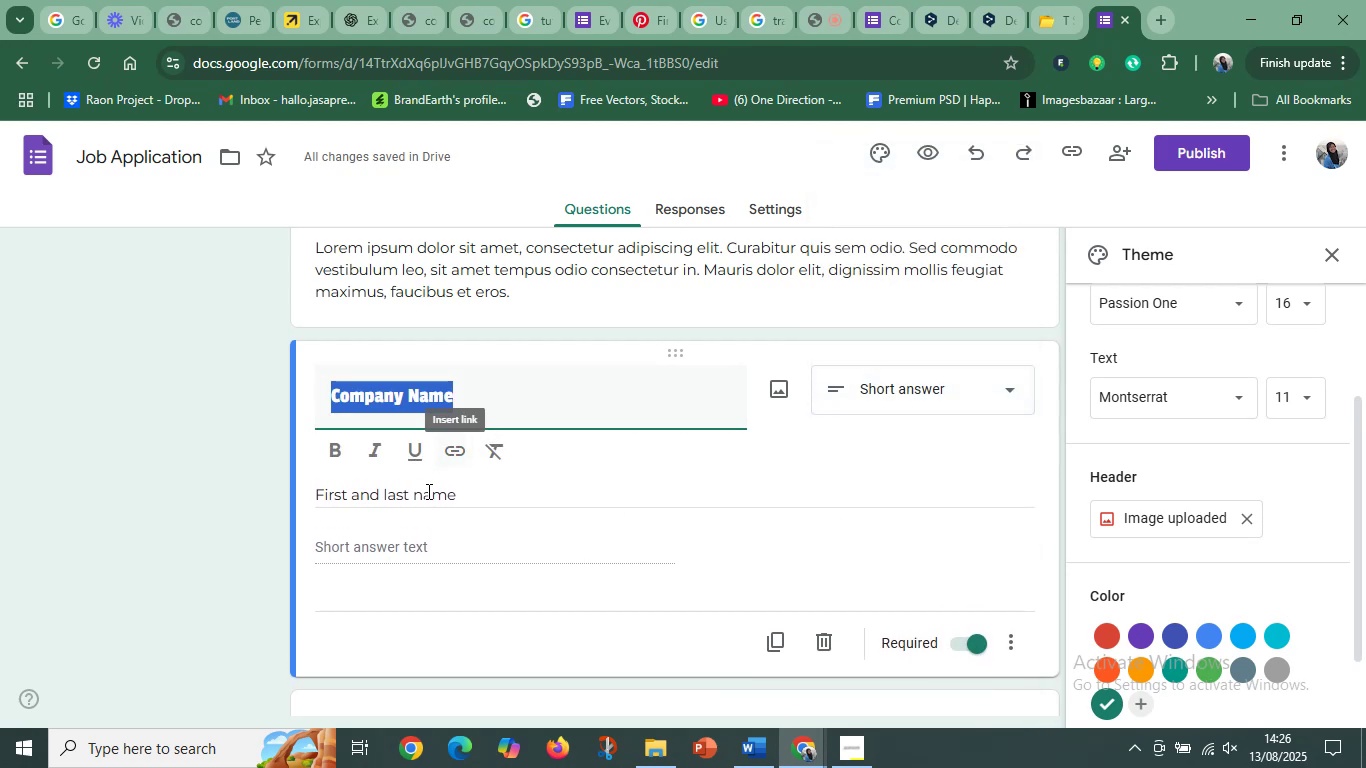 
left_click([426, 491])
 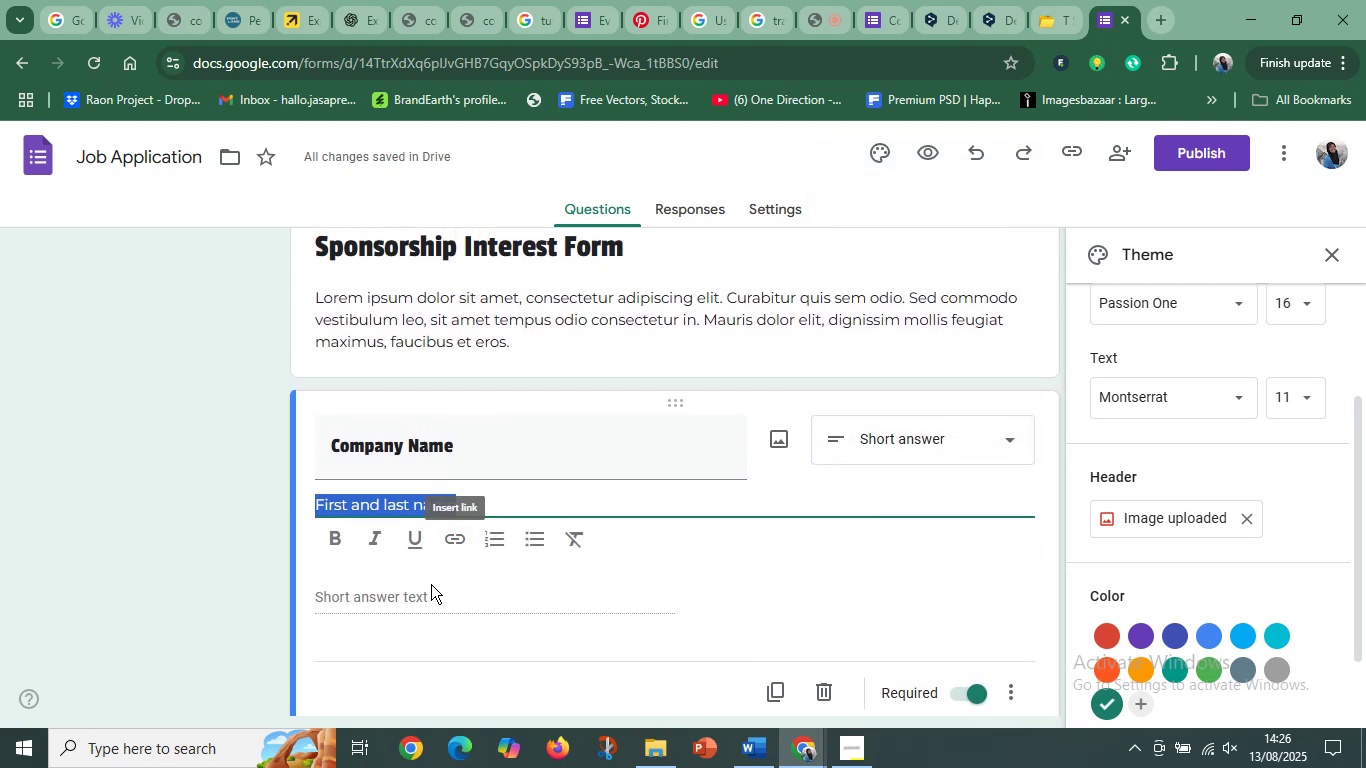 
left_click([425, 588])
 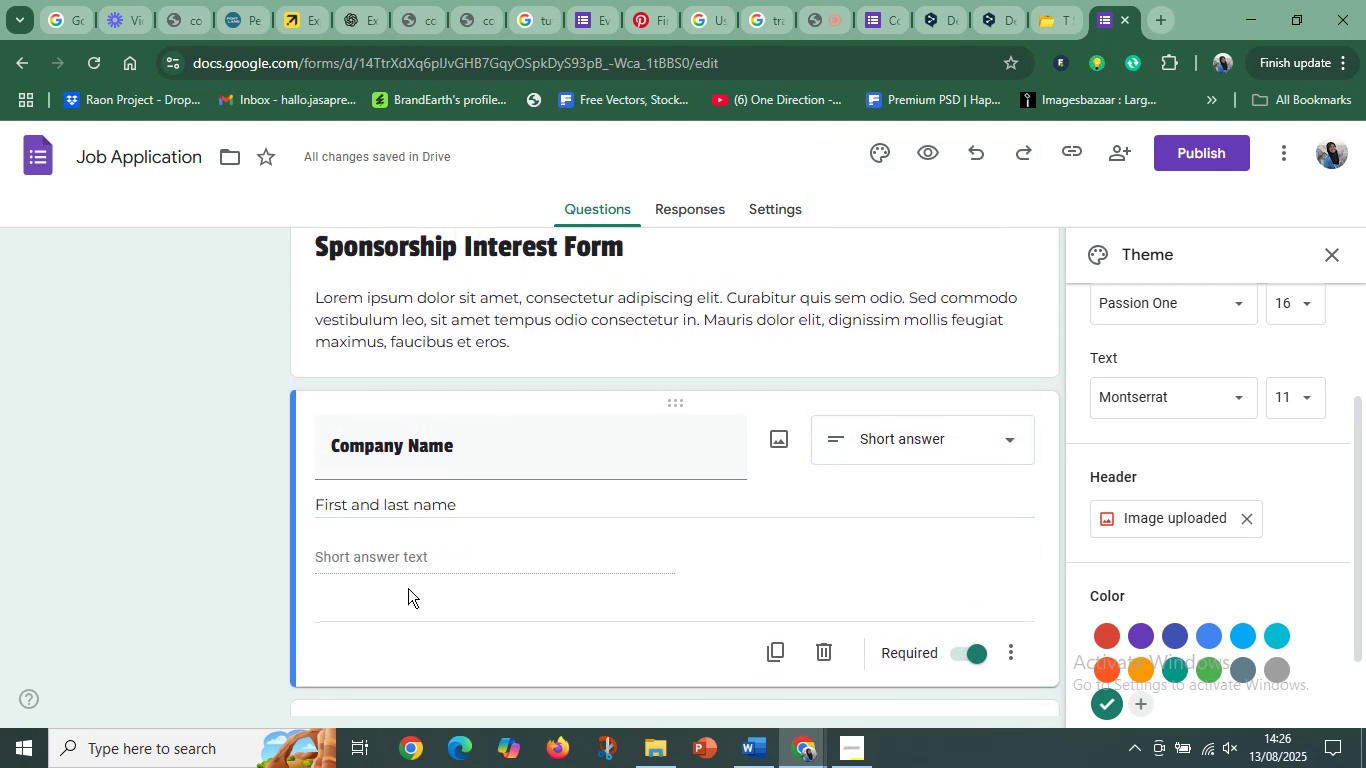 
left_click([422, 560])
 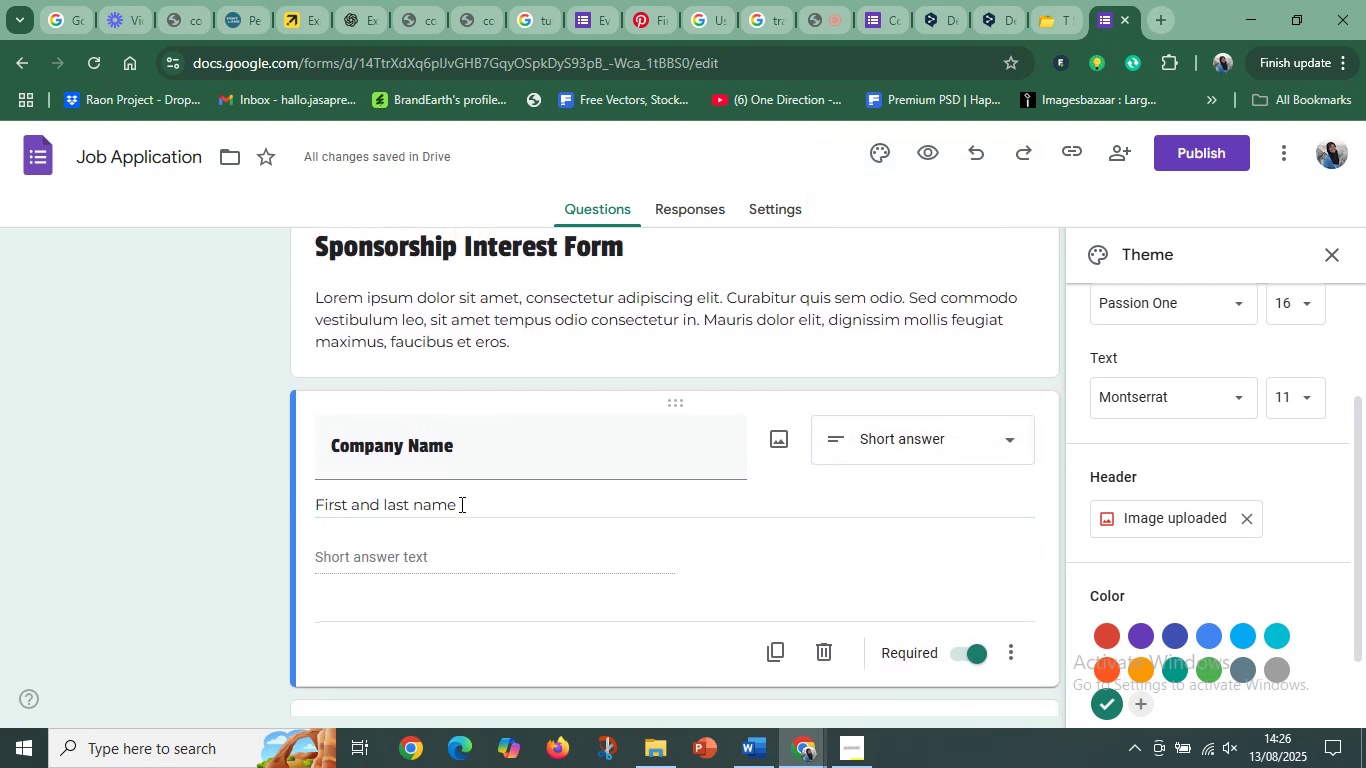 
left_click([460, 503])
 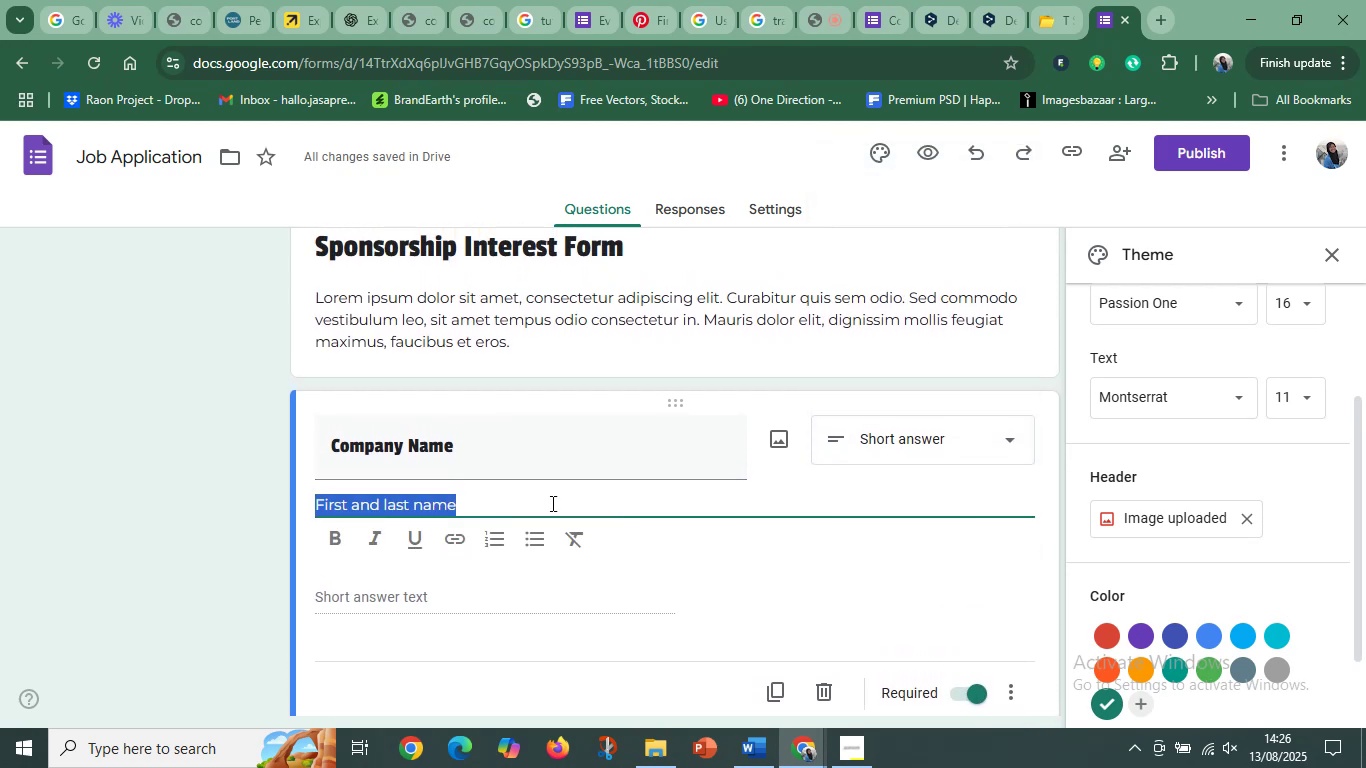 
left_click_drag(start_coordinate=[560, 503], to_coordinate=[497, 512])
 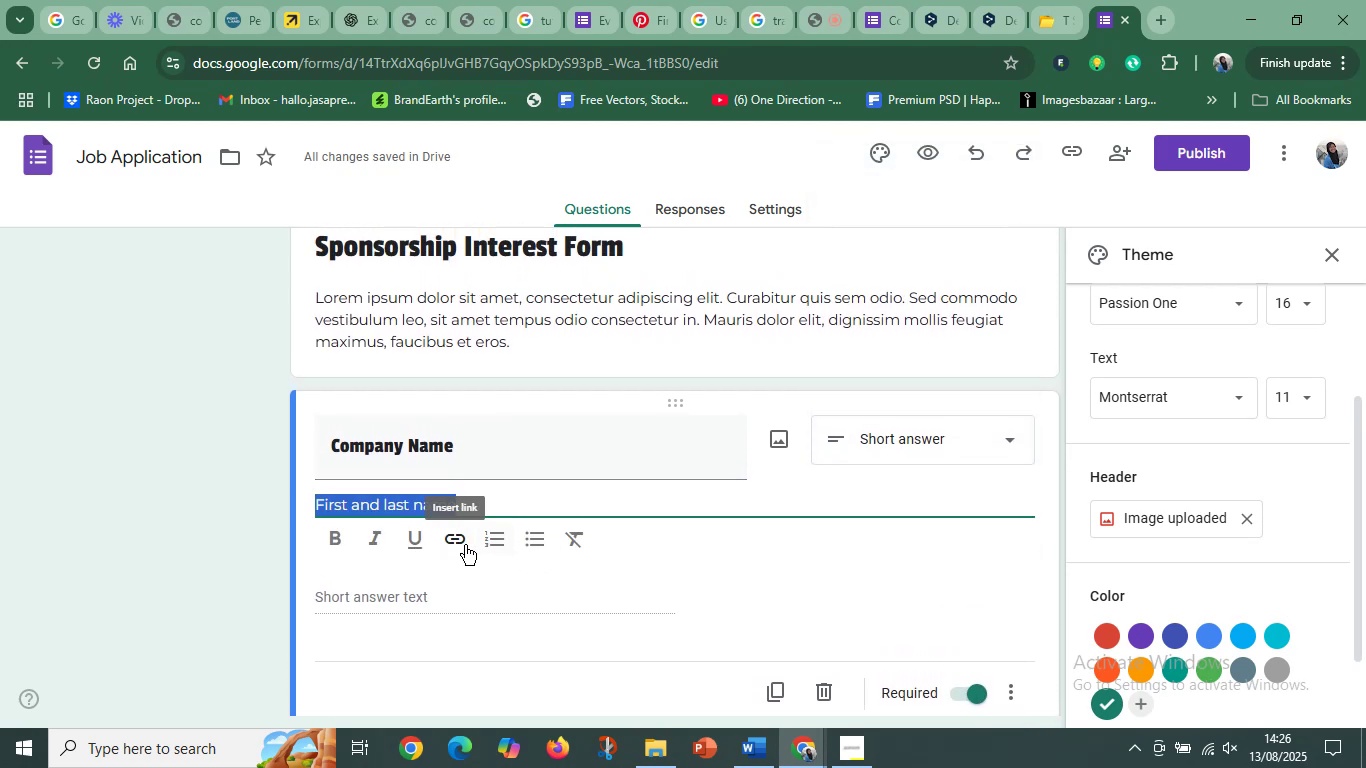 
left_click([914, 497])
 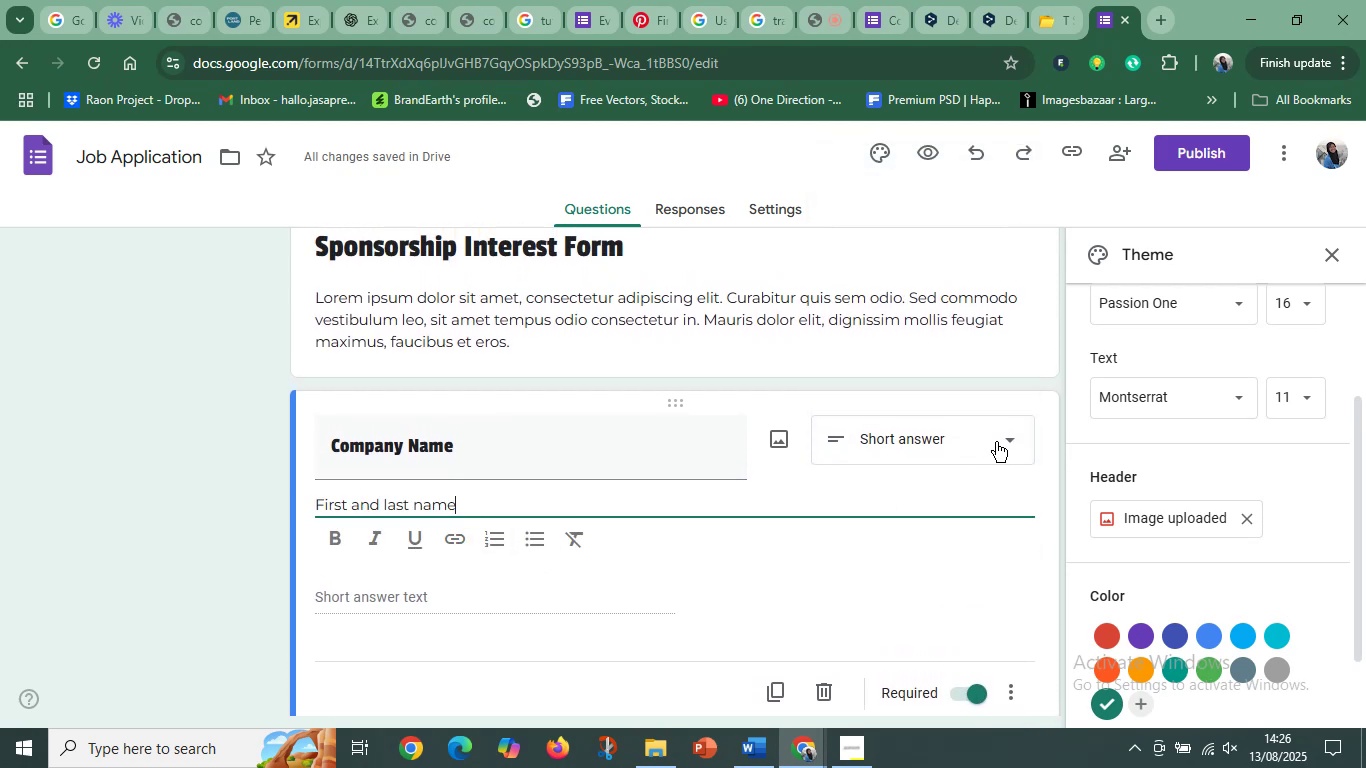 
left_click([996, 442])
 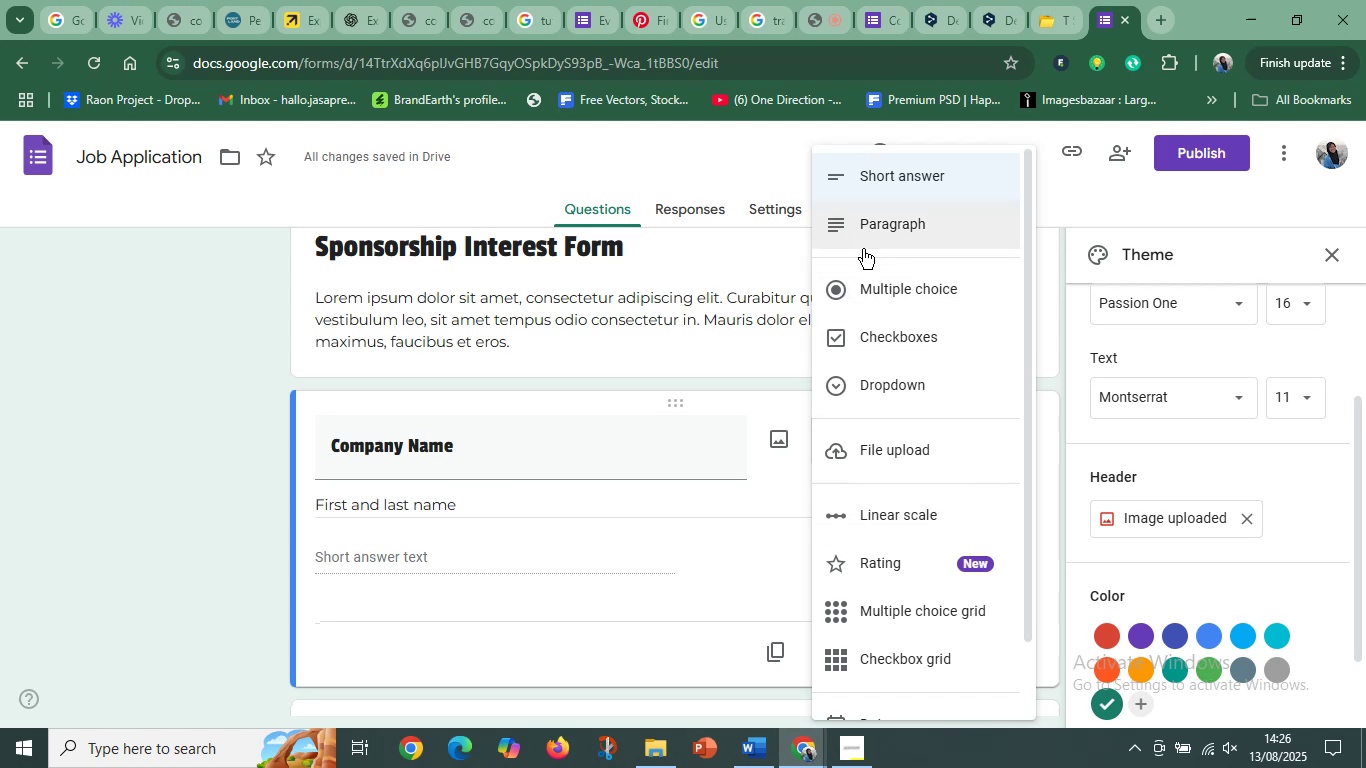 
left_click([837, 346])
 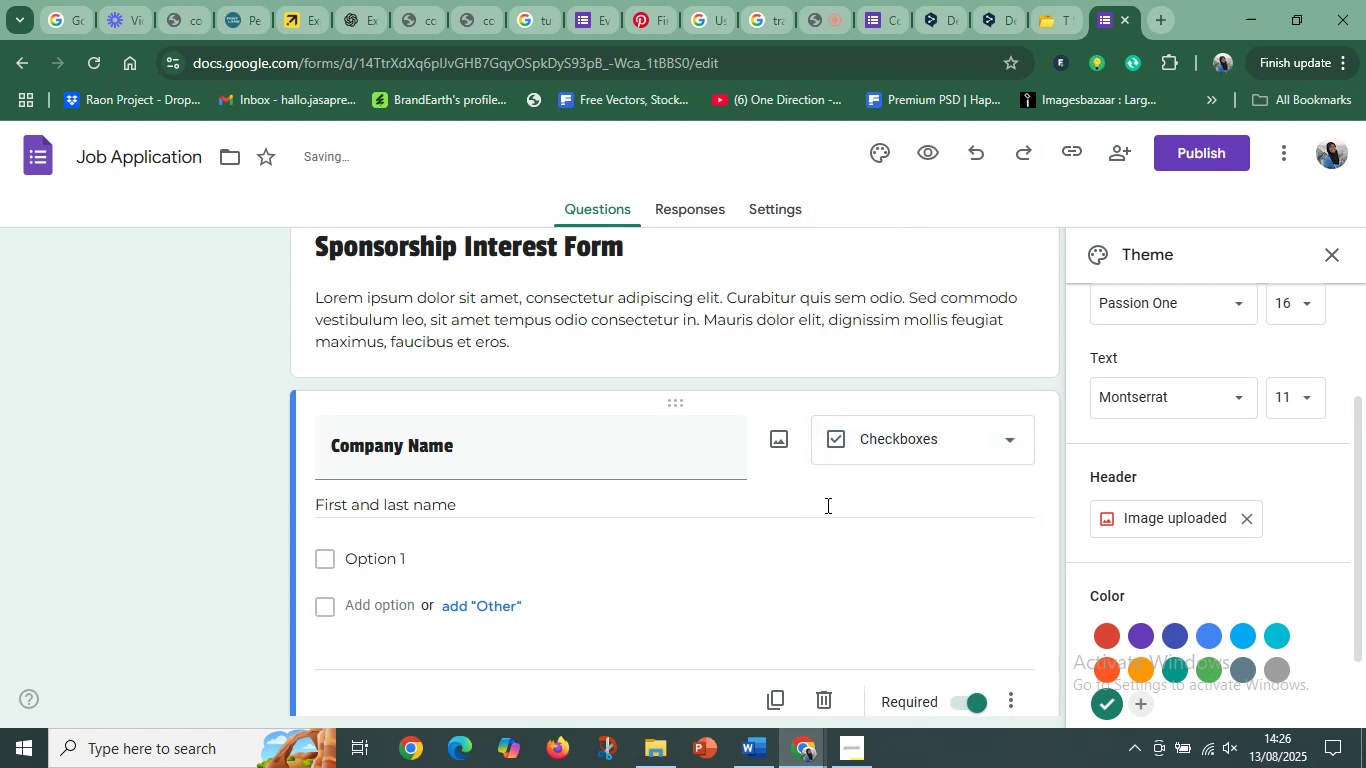 
left_click([950, 442])
 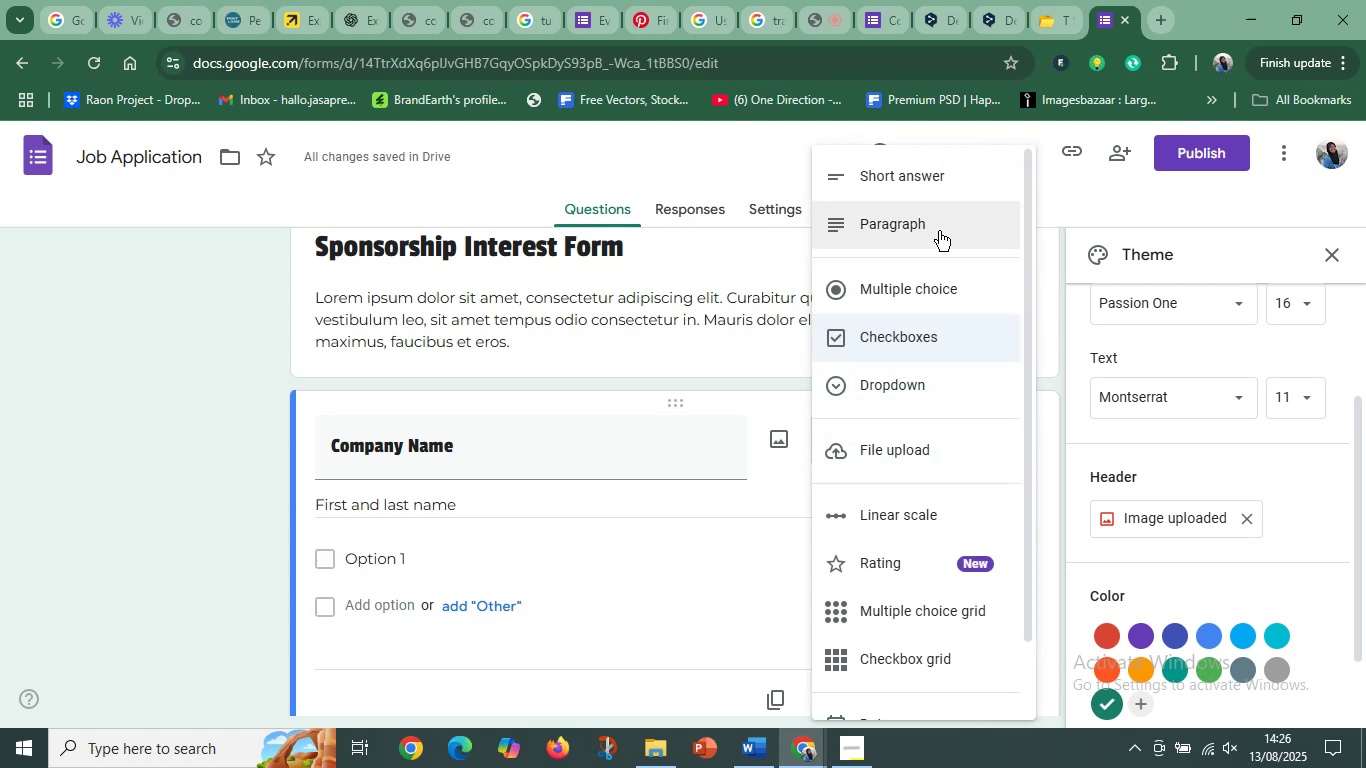 
left_click([940, 191])
 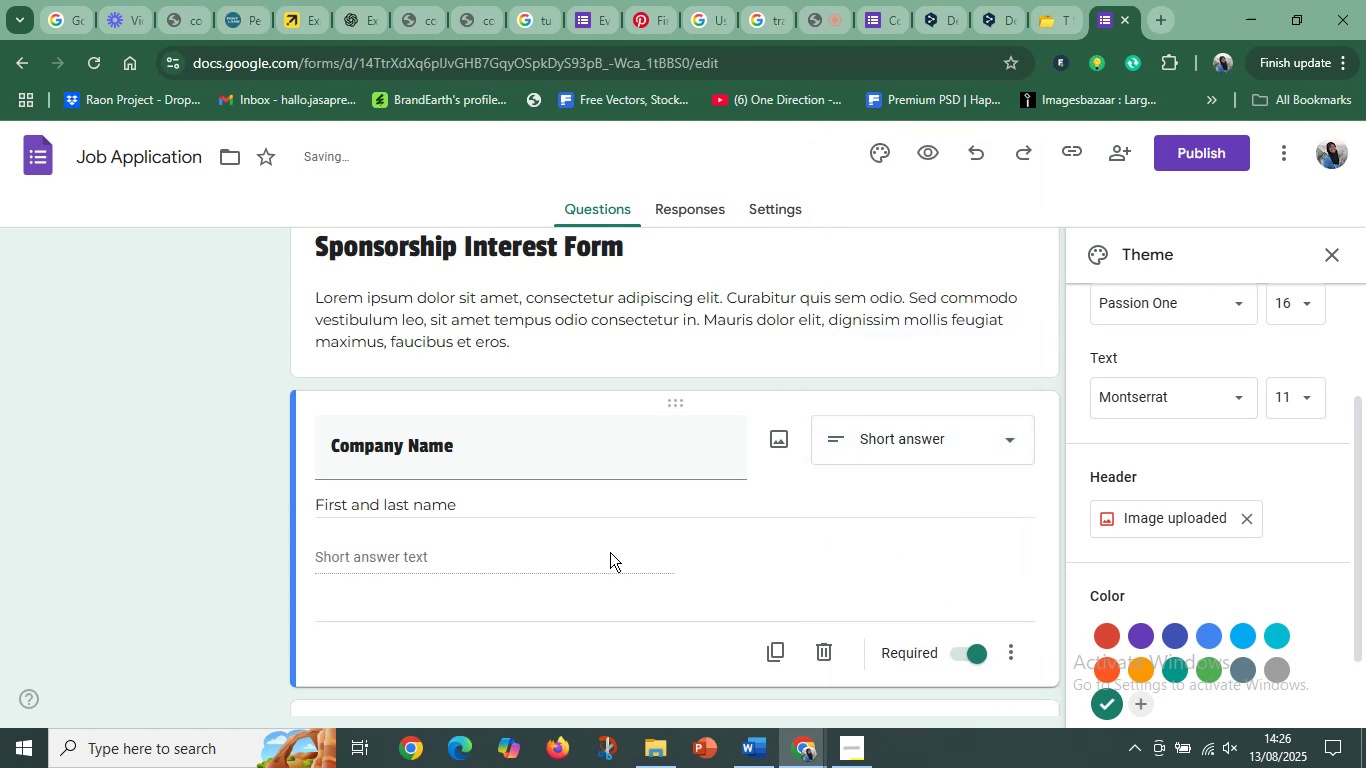 
left_click([575, 563])
 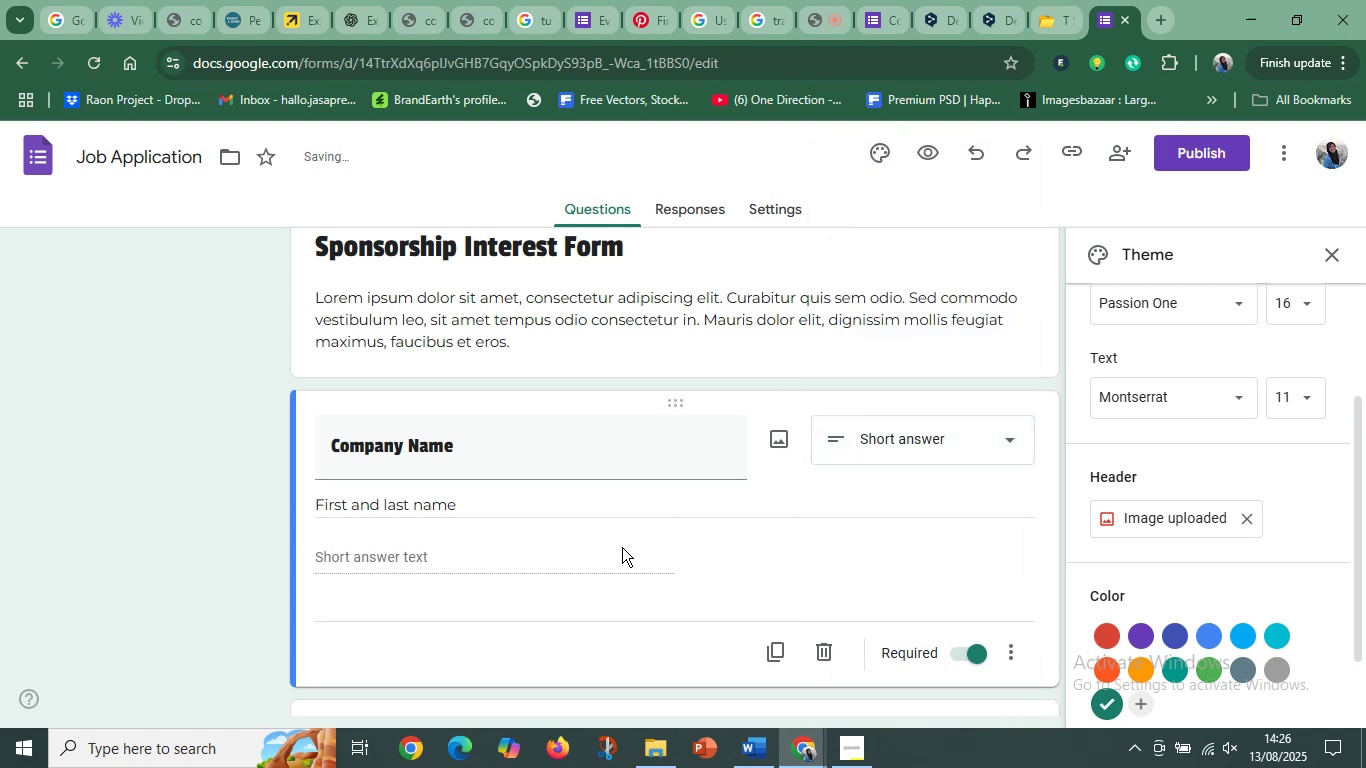 
scroll: coordinate [780, 558], scroll_direction: down, amount: 3.0
 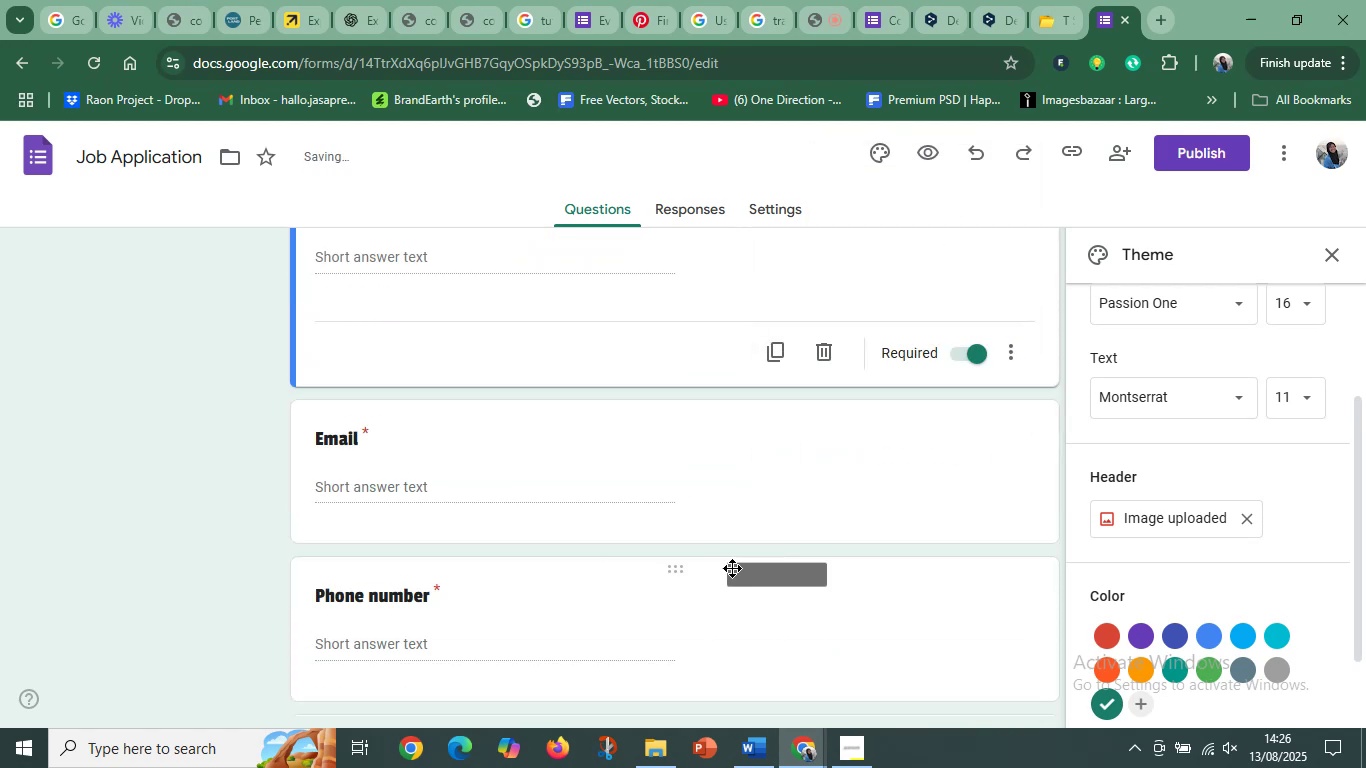 
left_click([663, 564])
 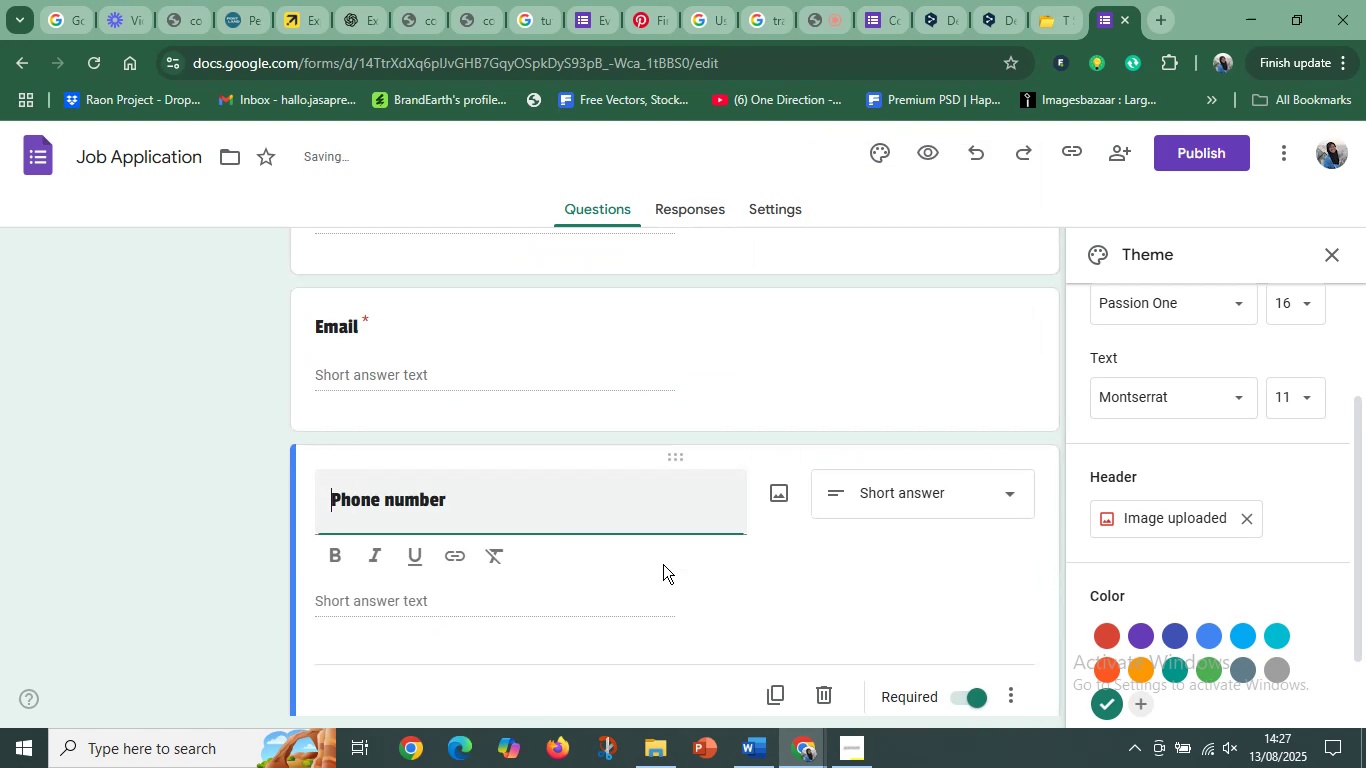 
scroll: coordinate [663, 564], scroll_direction: up, amount: 3.0
 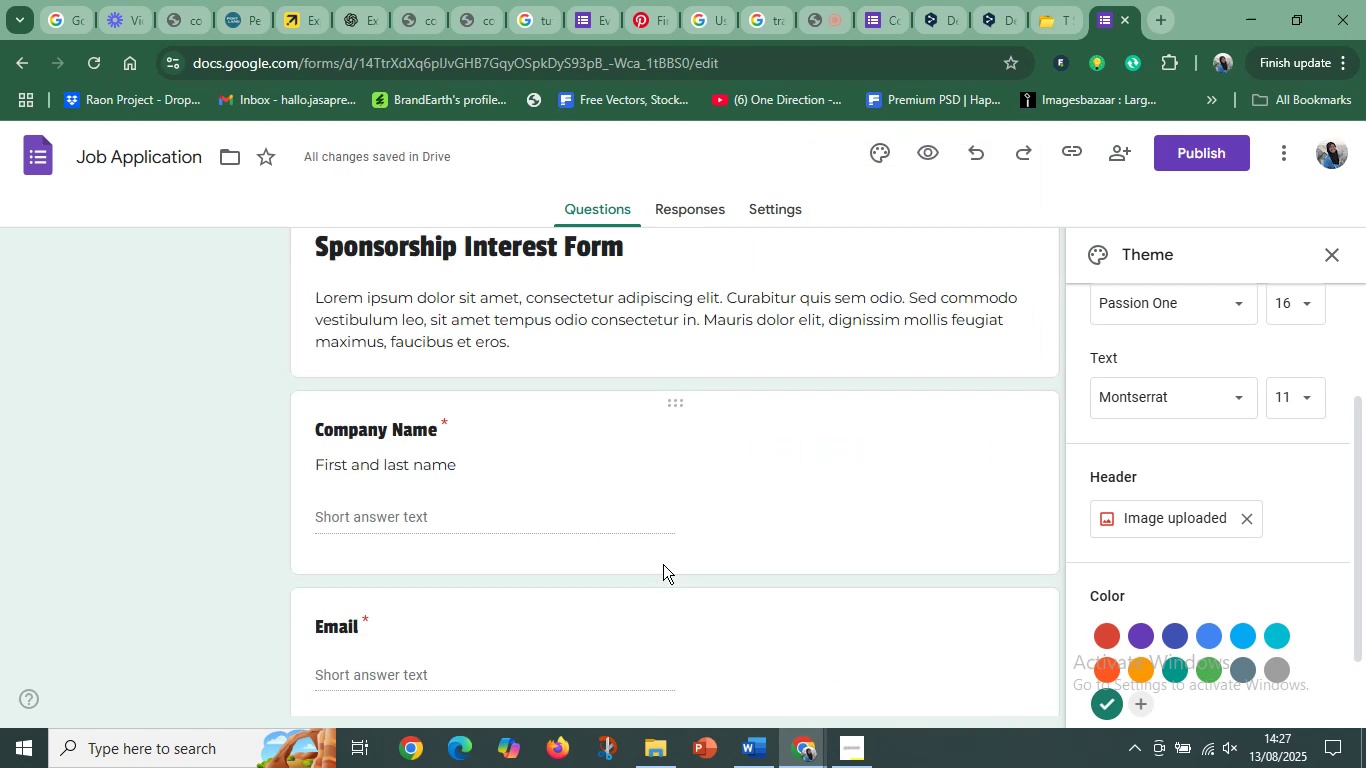 
scroll: coordinate [663, 564], scroll_direction: down, amount: 1.0
 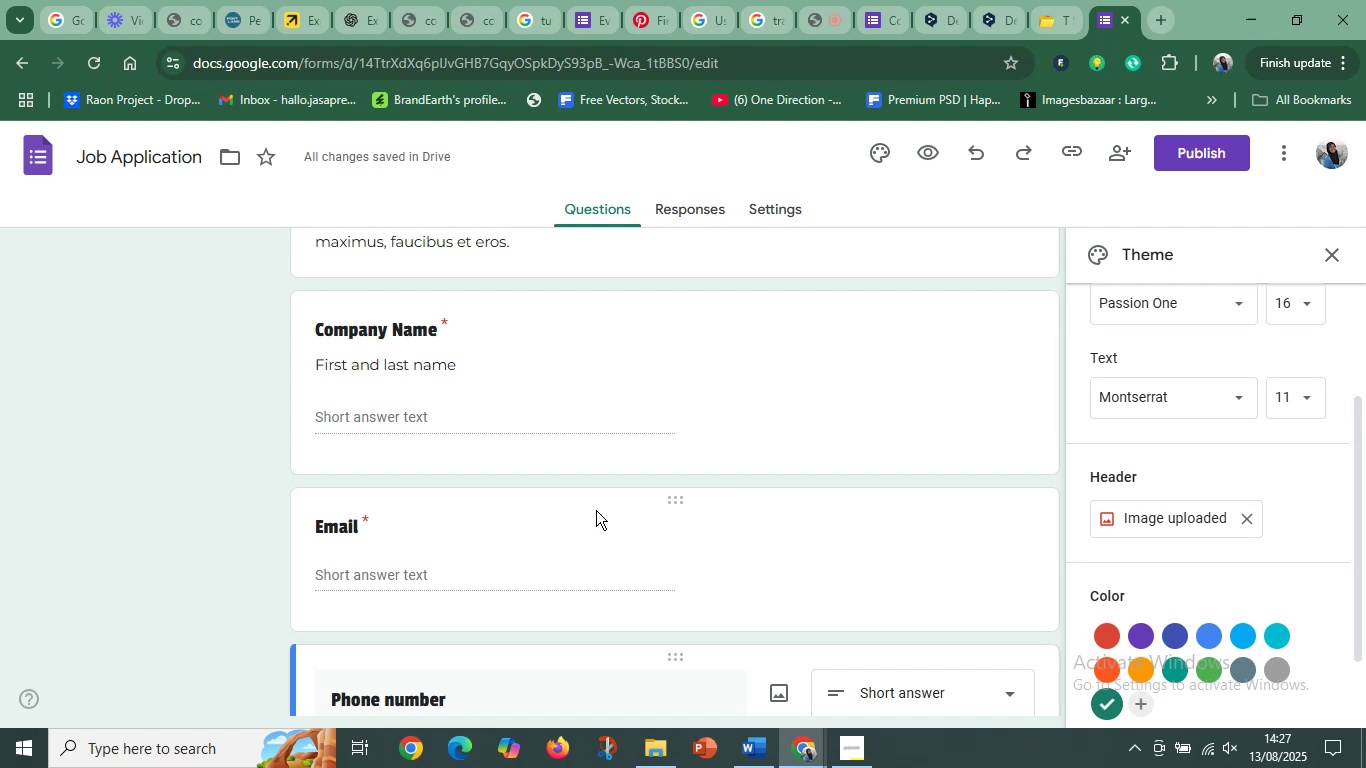 
left_click([450, 368])
 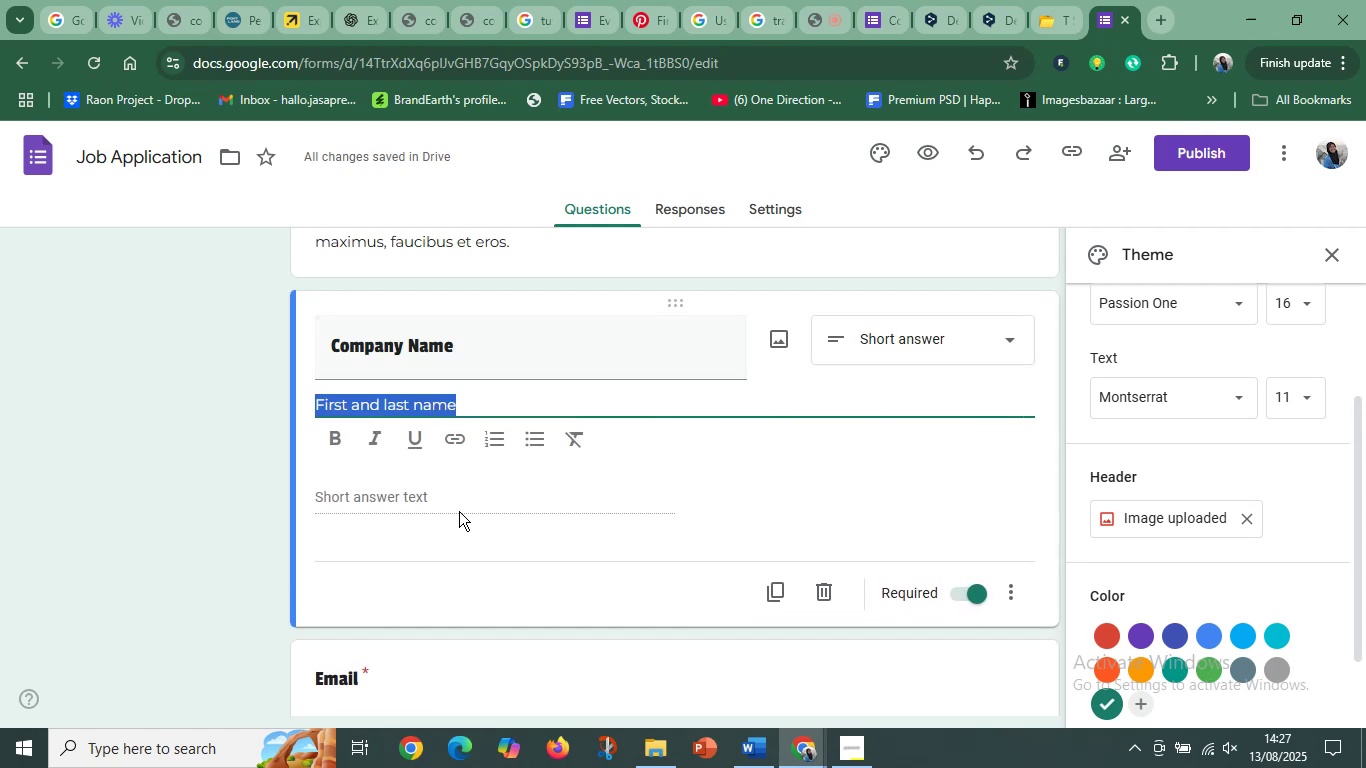 
scroll: coordinate [482, 528], scroll_direction: down, amount: 1.0
 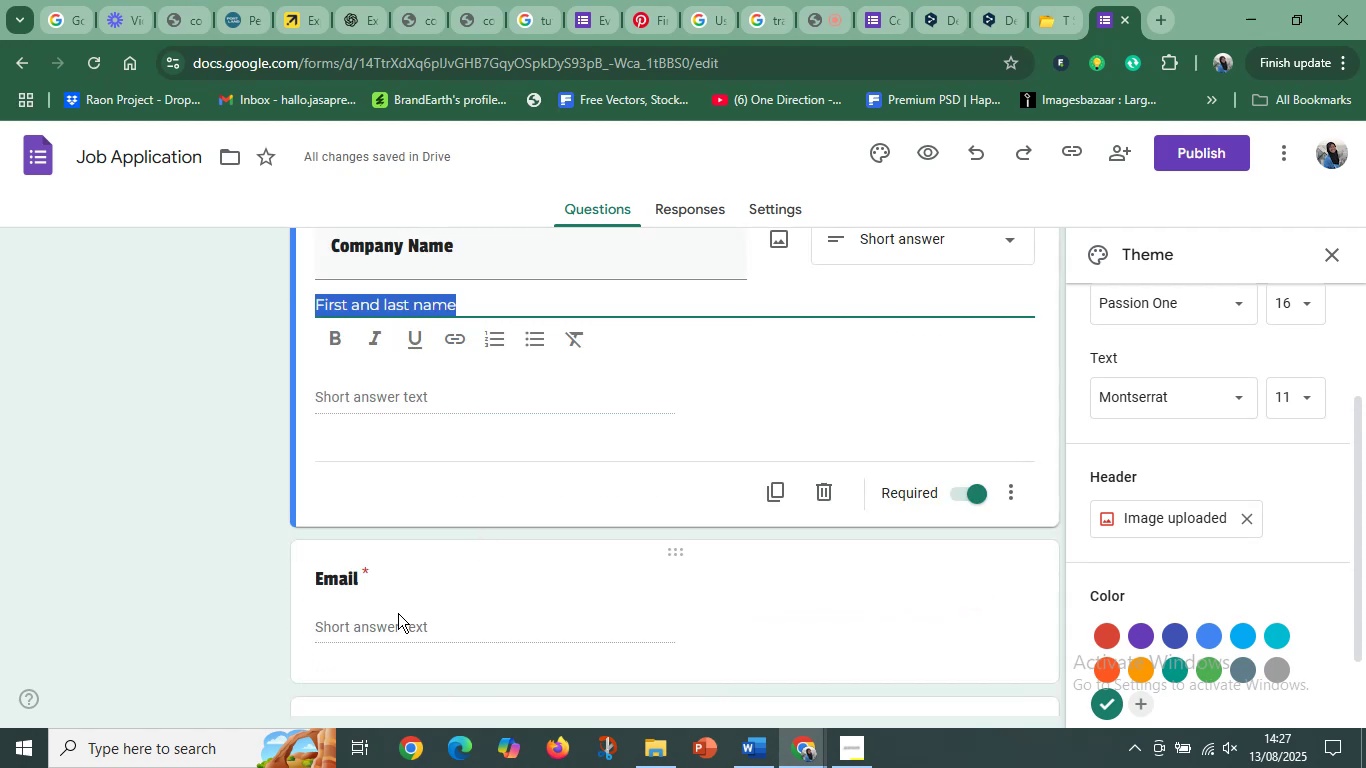 
left_click([390, 627])
 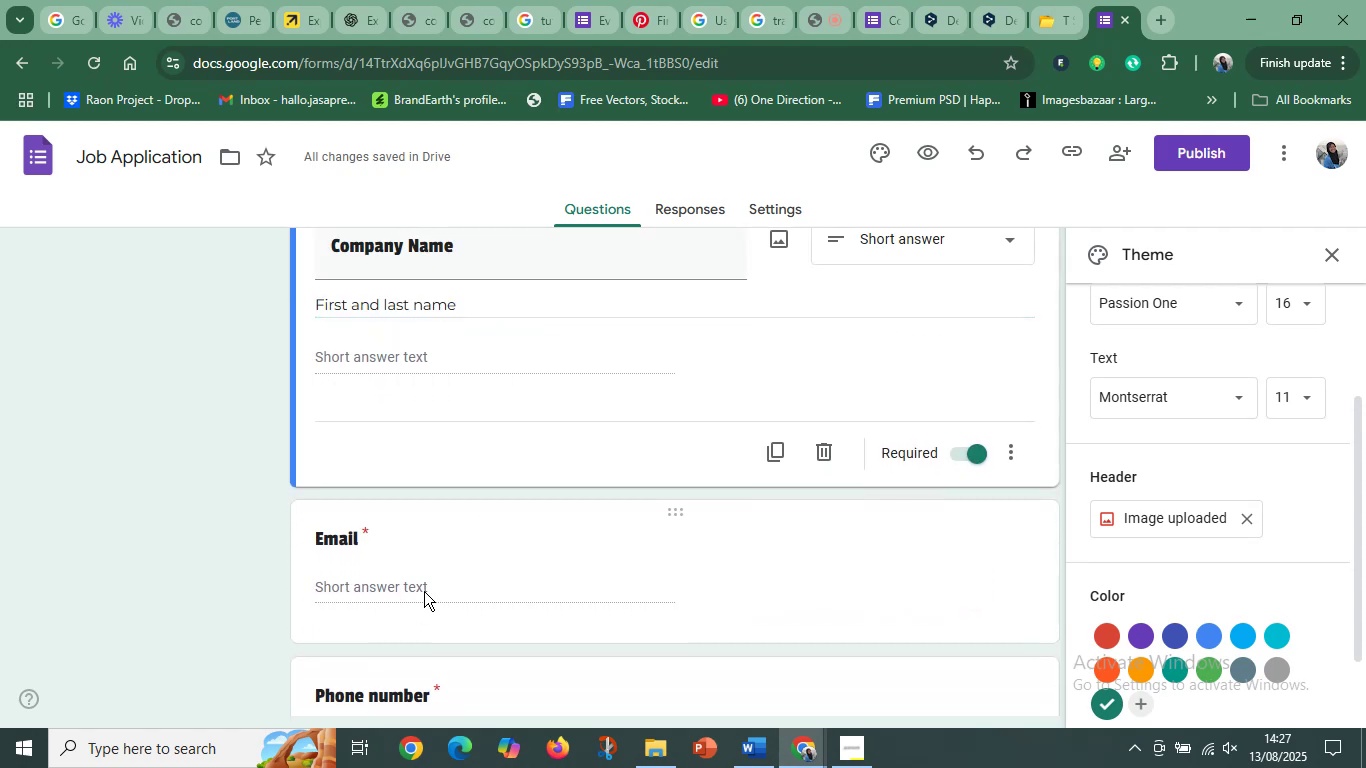 
left_click([431, 572])
 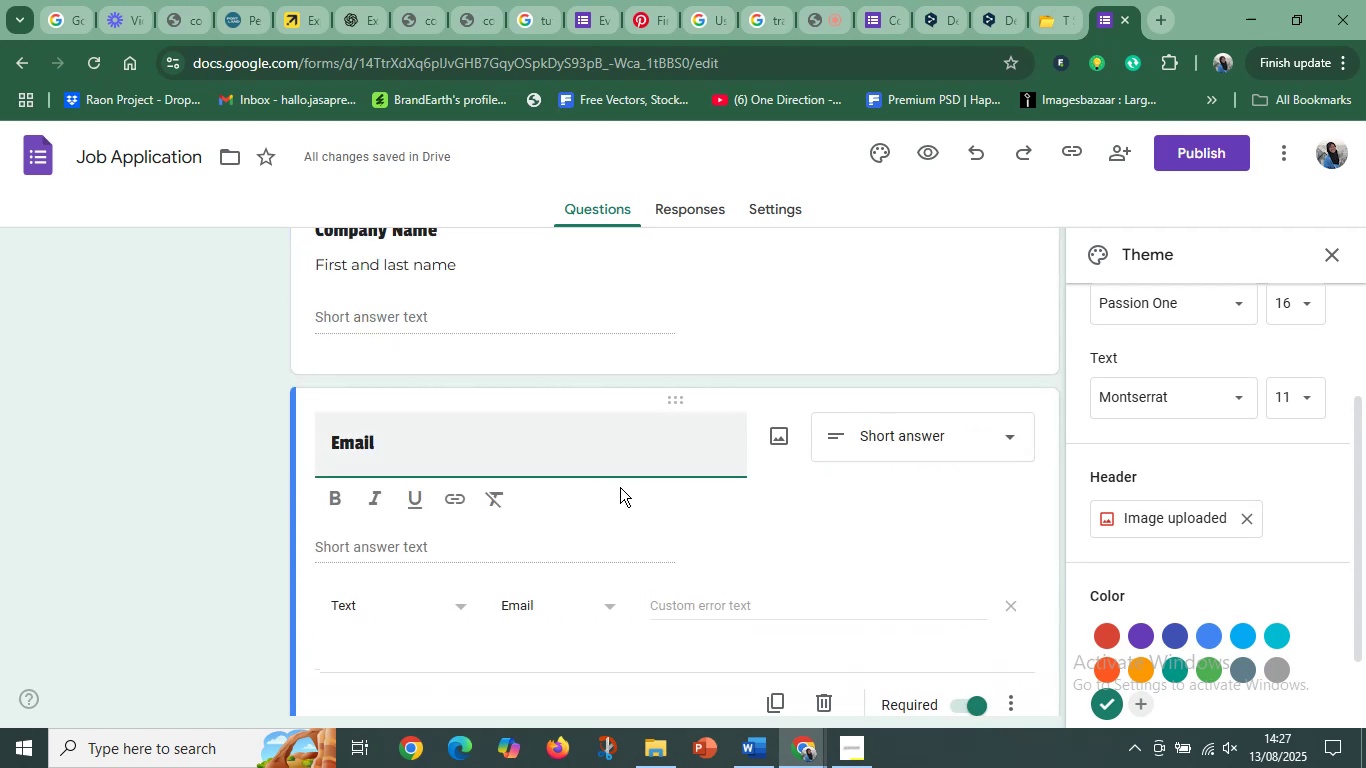 
scroll: coordinate [473, 446], scroll_direction: up, amount: 2.0
 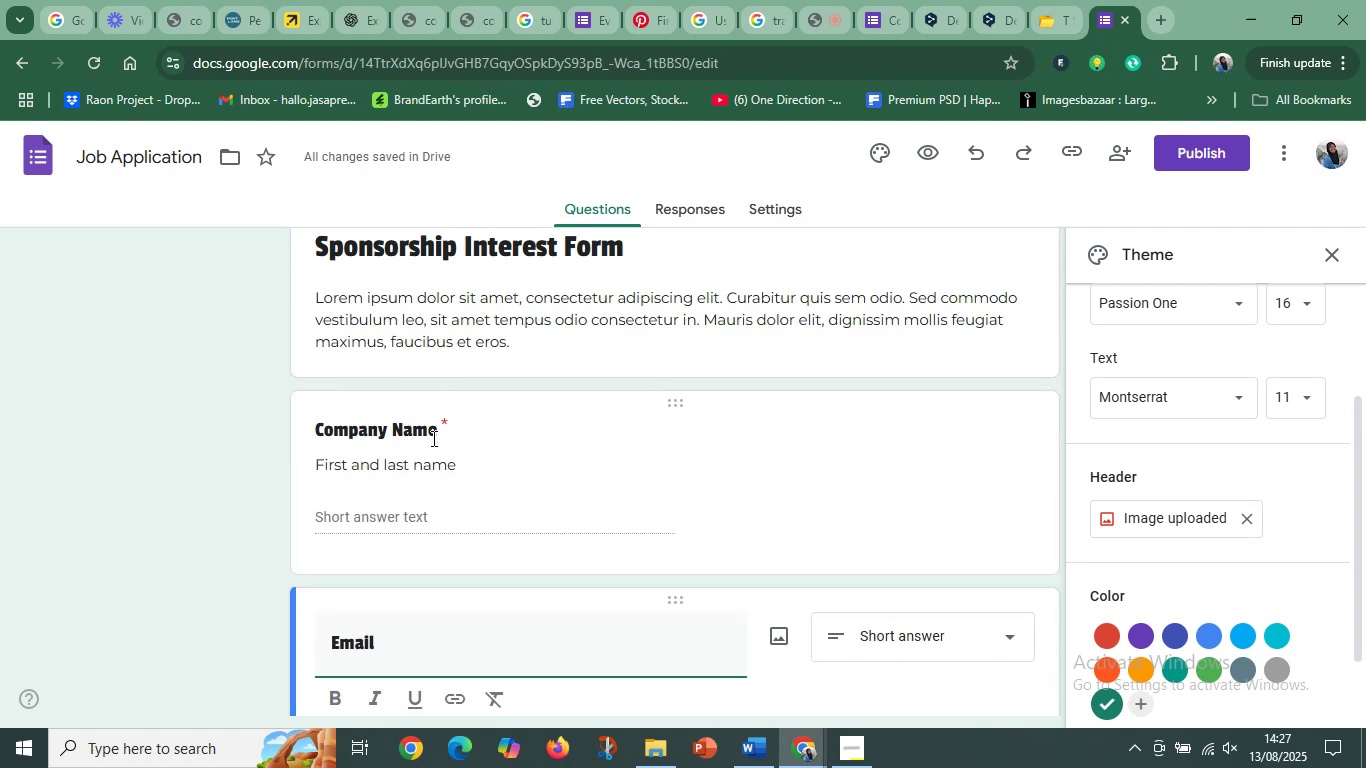 
left_click([432, 437])
 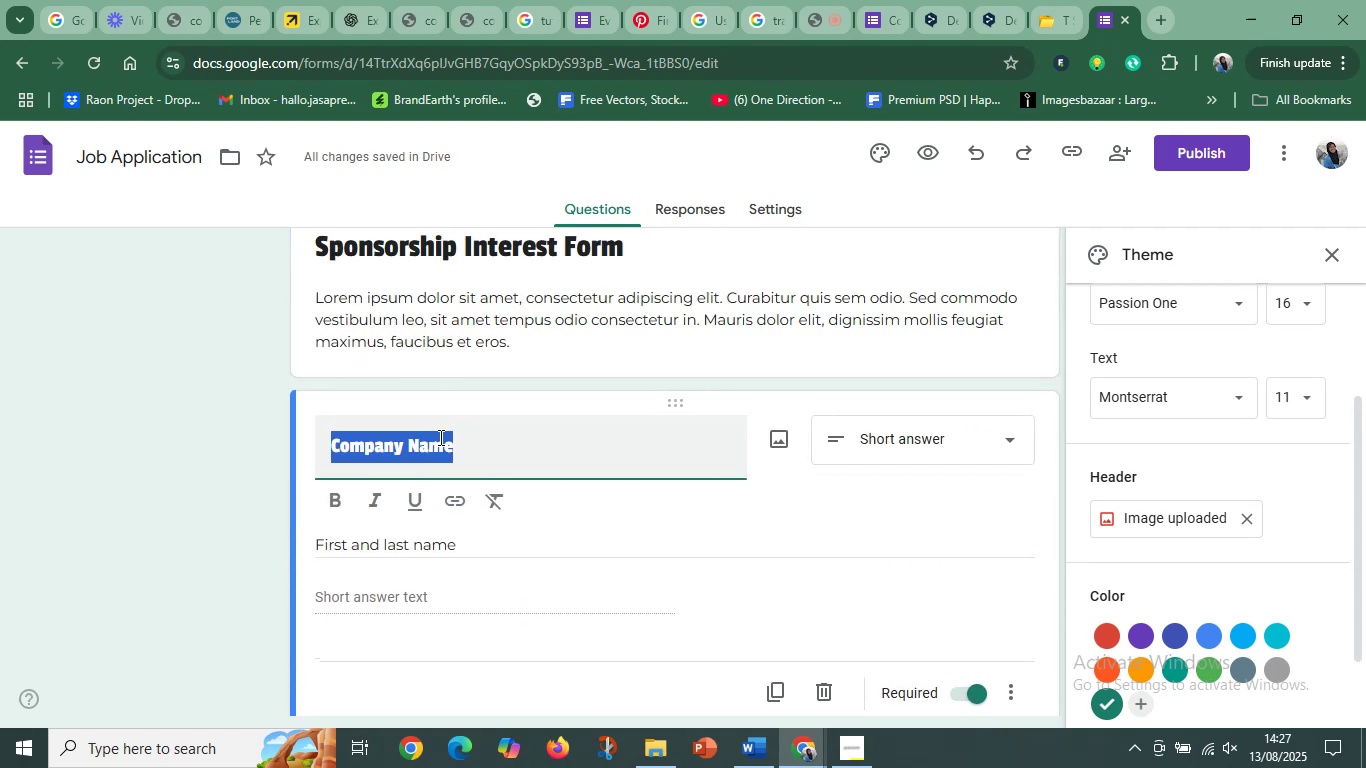 
key(Control+C)
 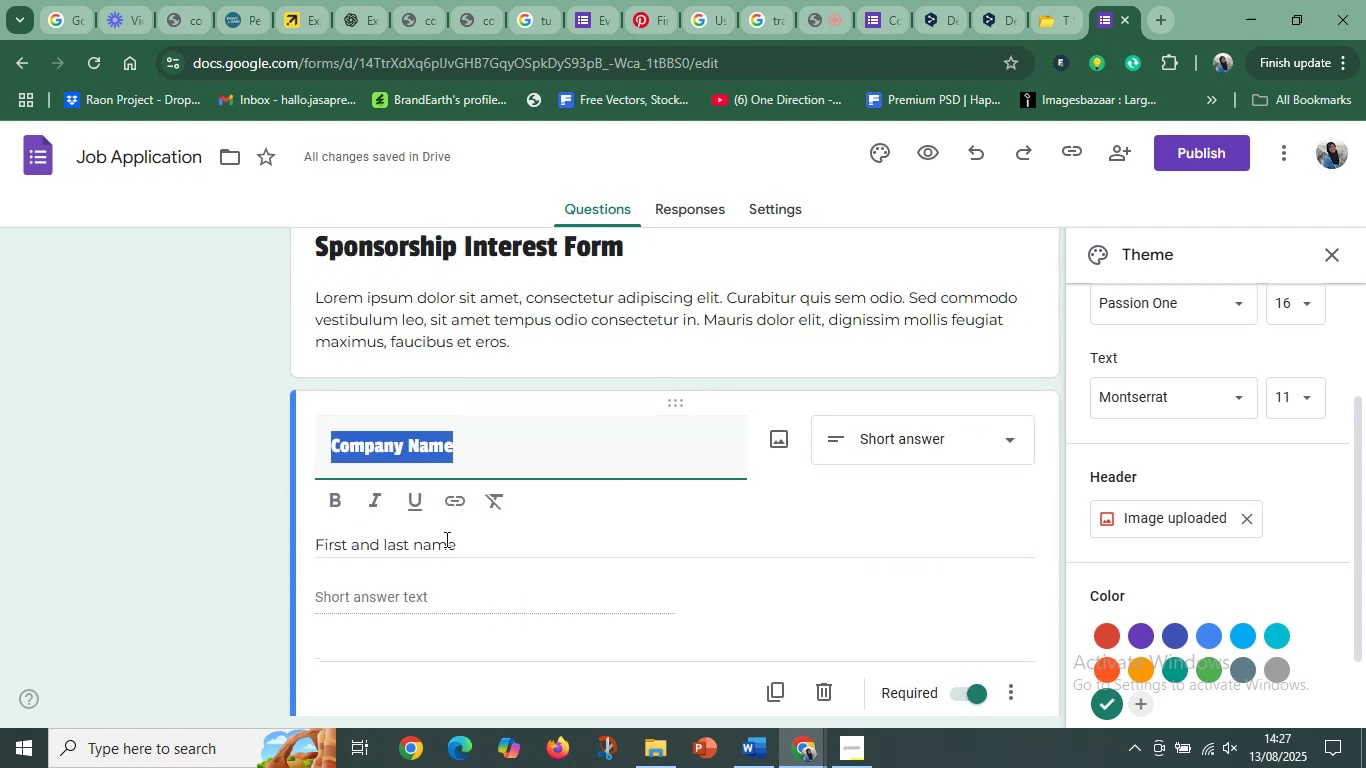 
scroll: coordinate [450, 552], scroll_direction: down, amount: 2.0
 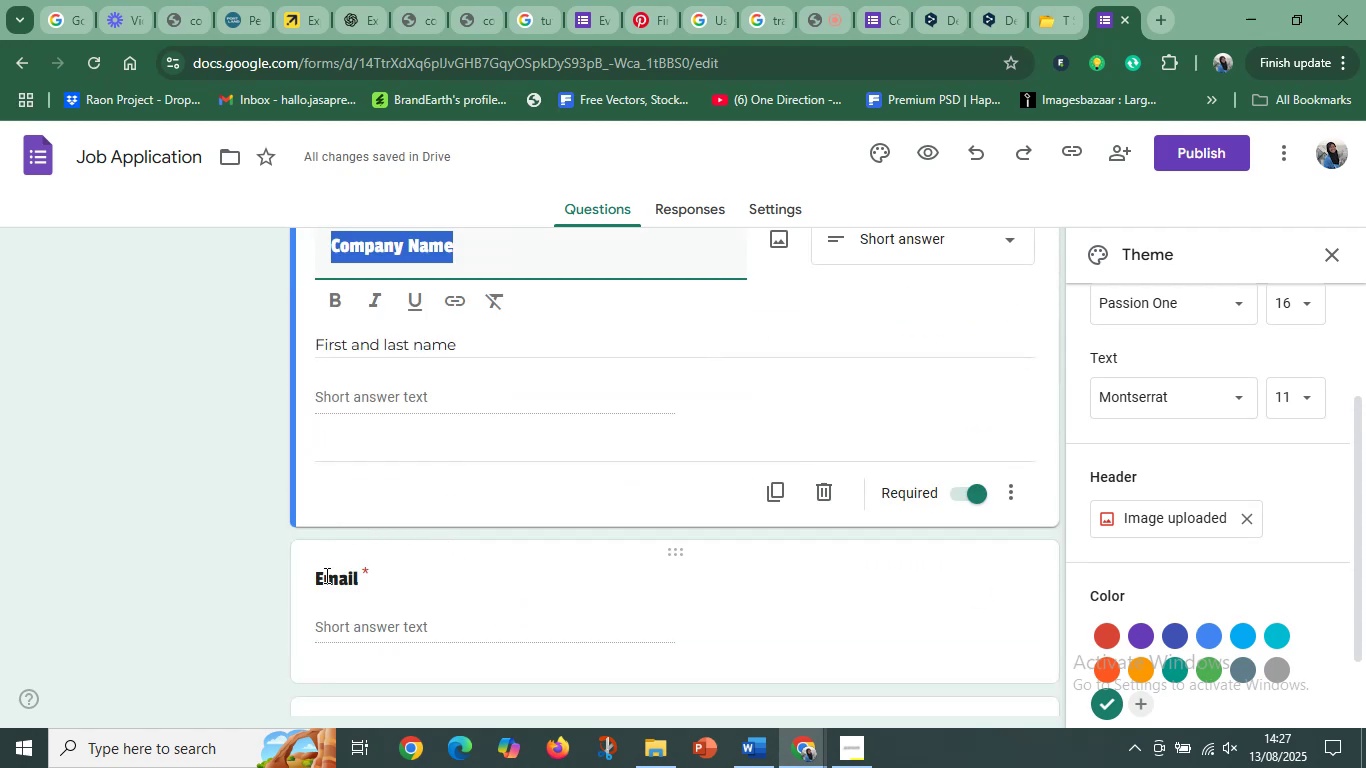 
left_click([325, 576])
 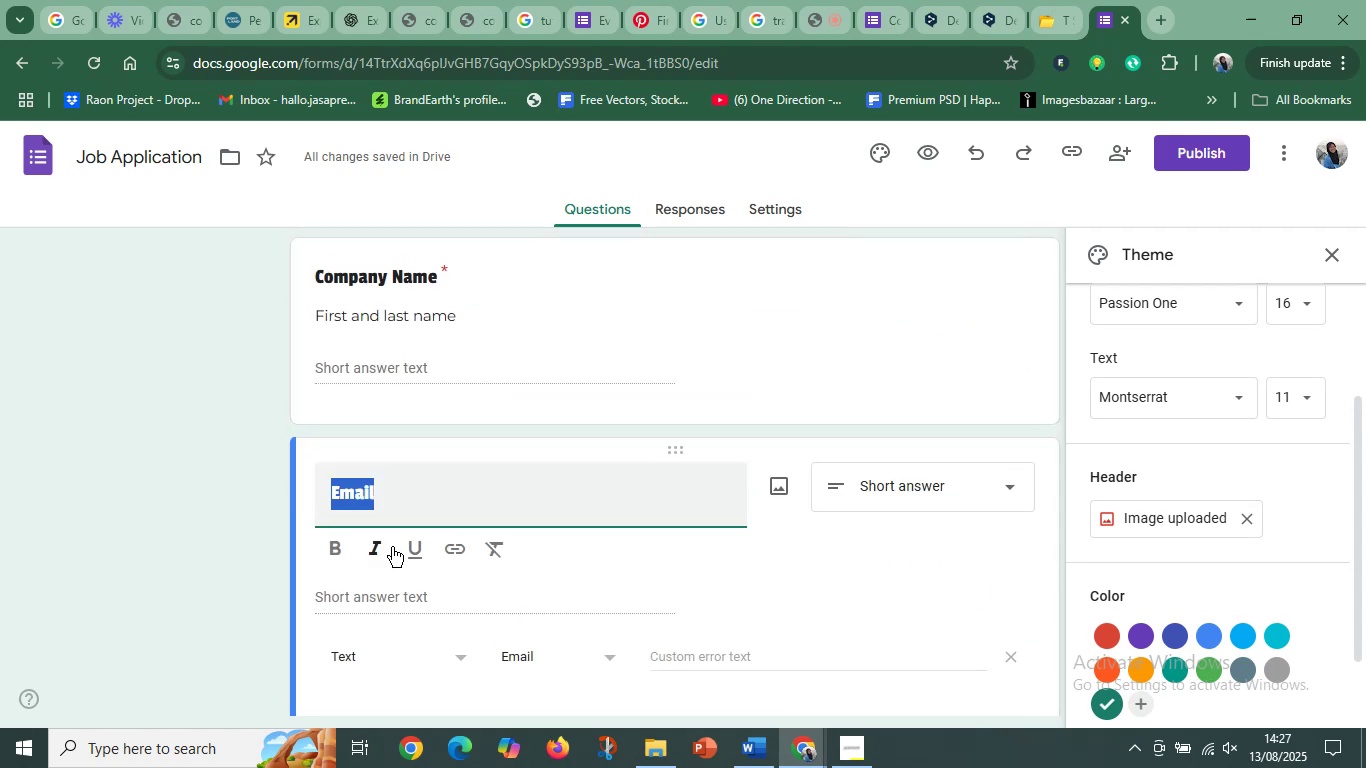 
key(Control+V)
 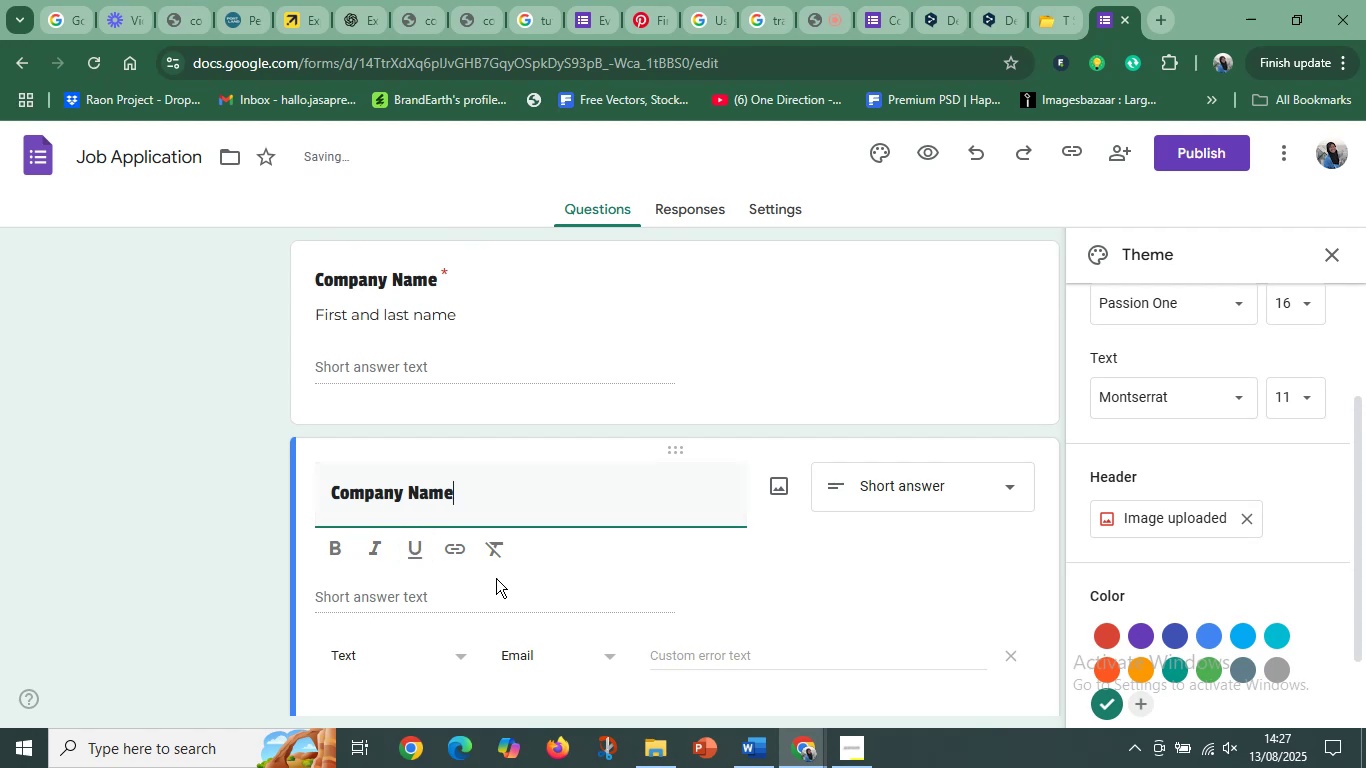 
left_click([501, 603])
 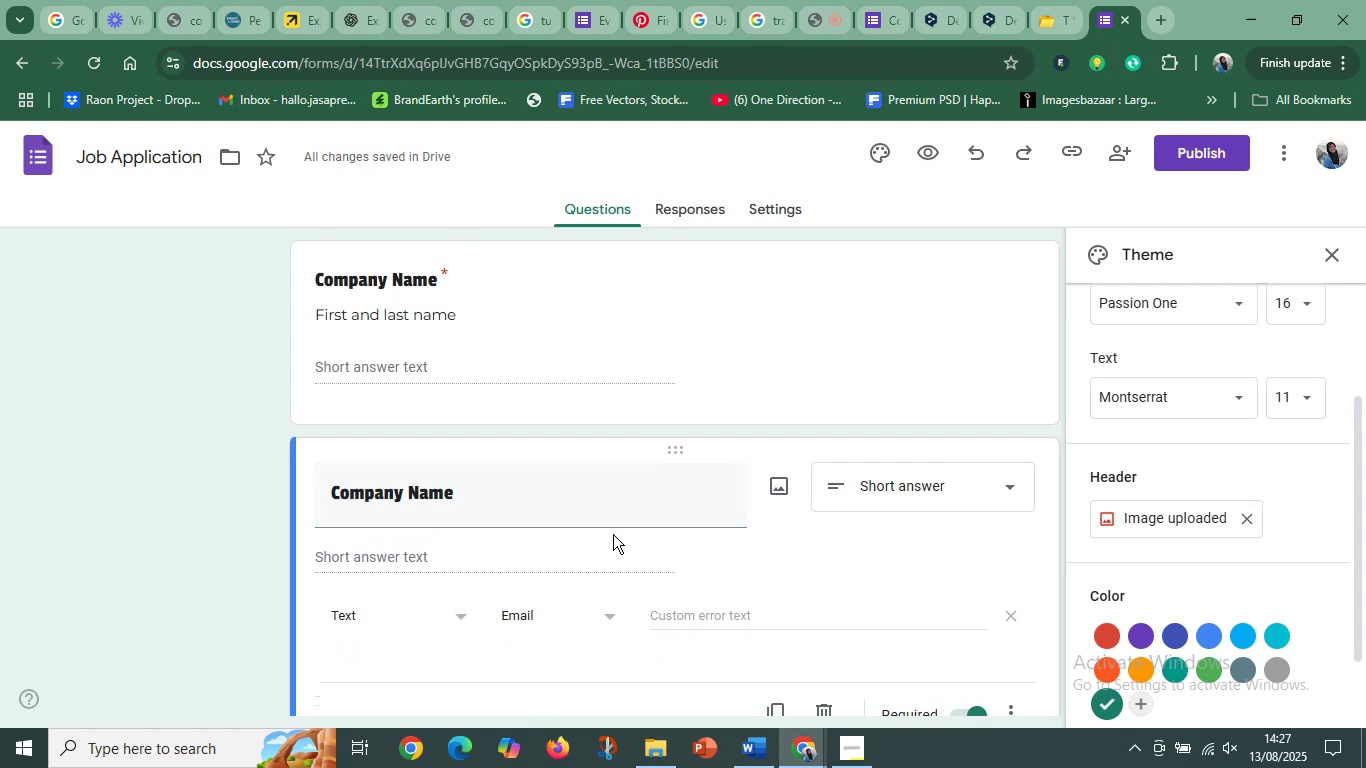 
left_click([936, 501])
 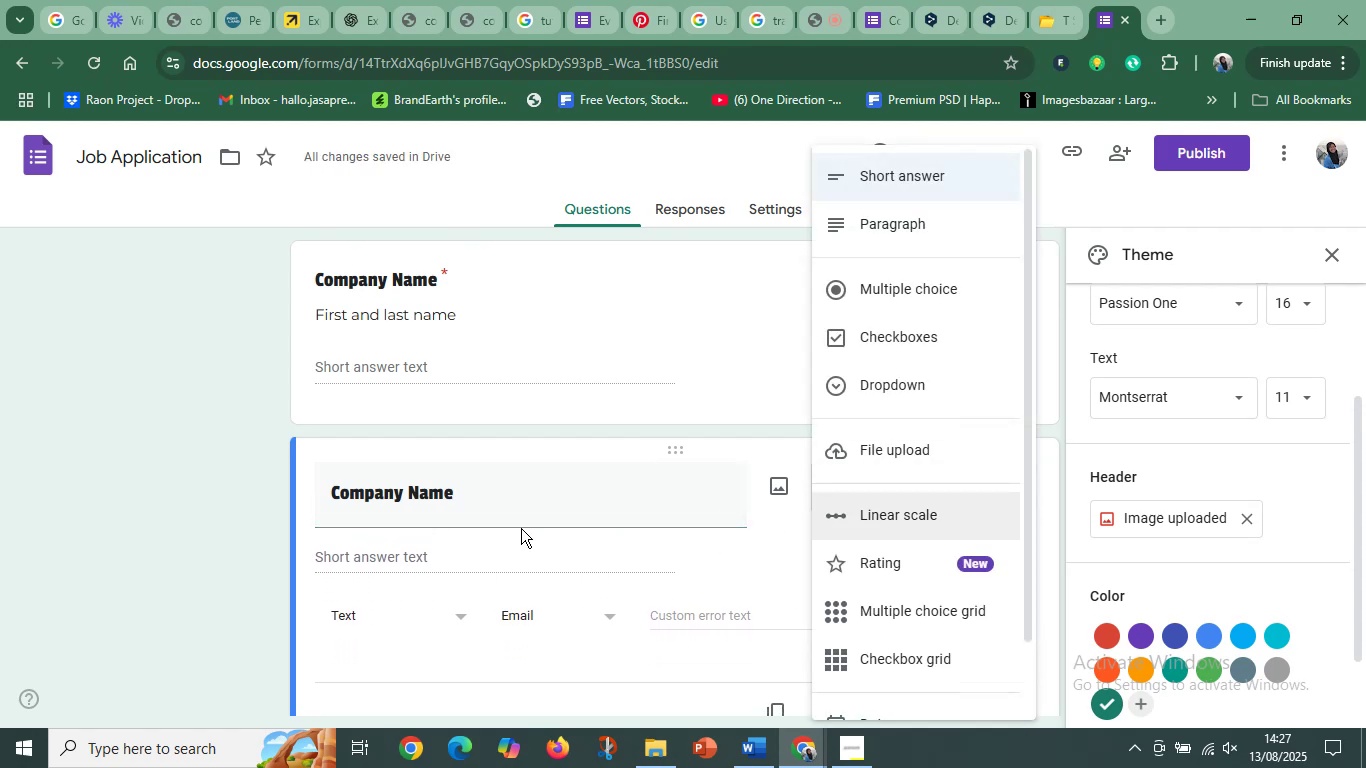 
left_click([496, 528])
 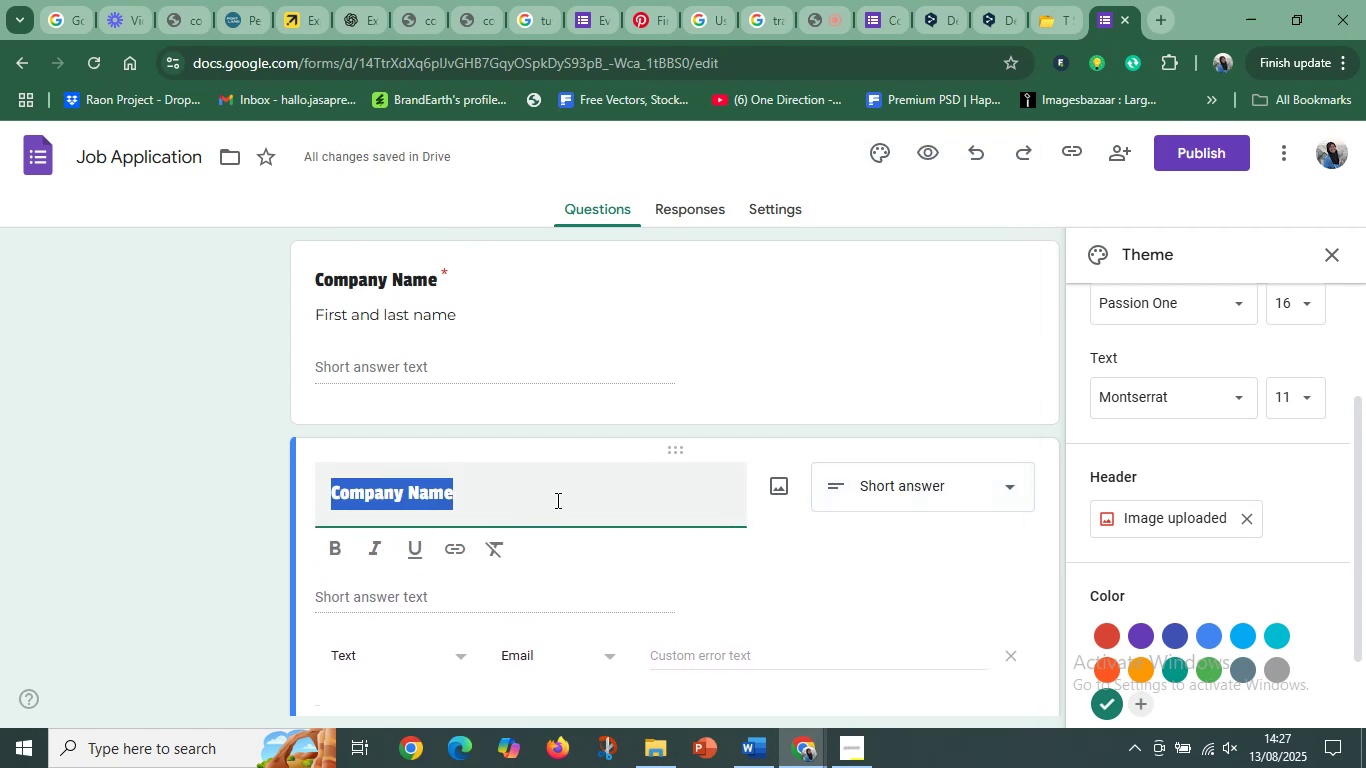 
scroll: coordinate [600, 578], scroll_direction: down, amount: 5.0
 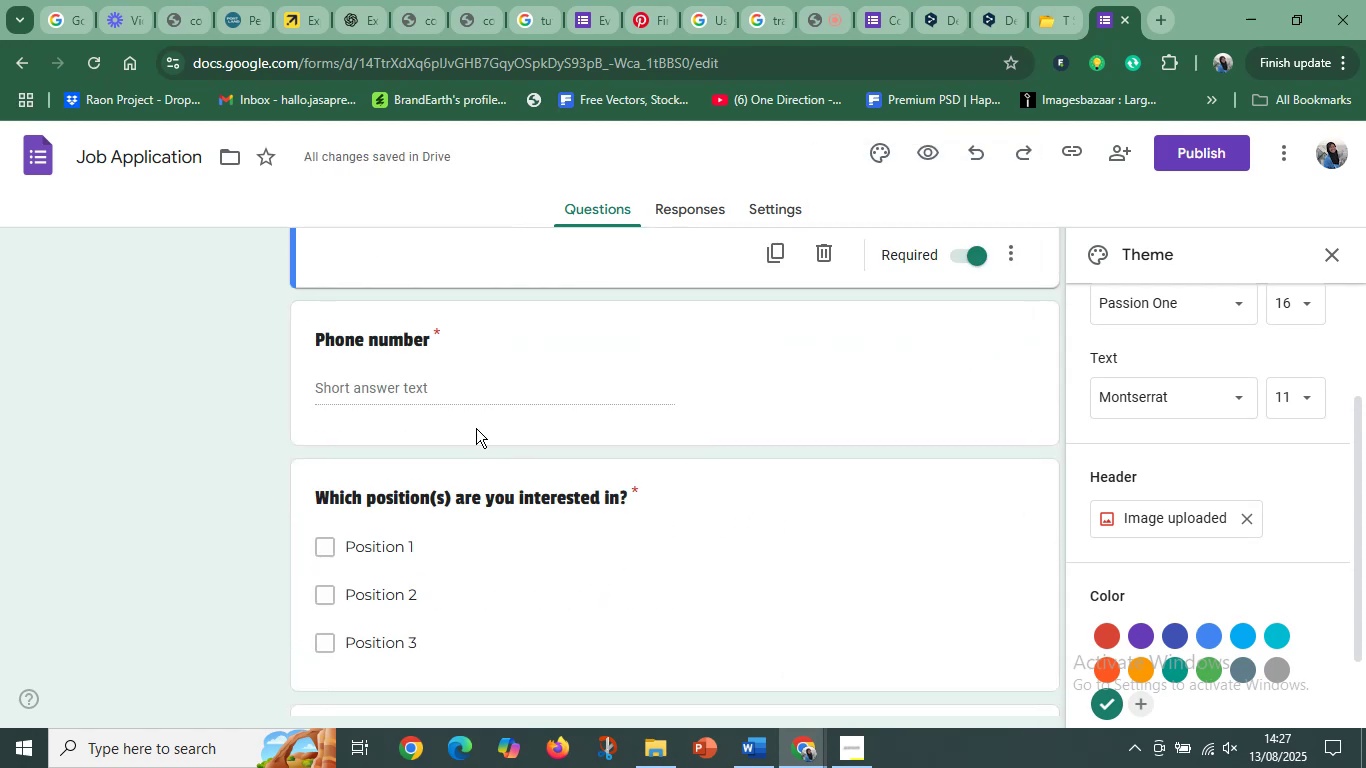 
left_click([471, 373])
 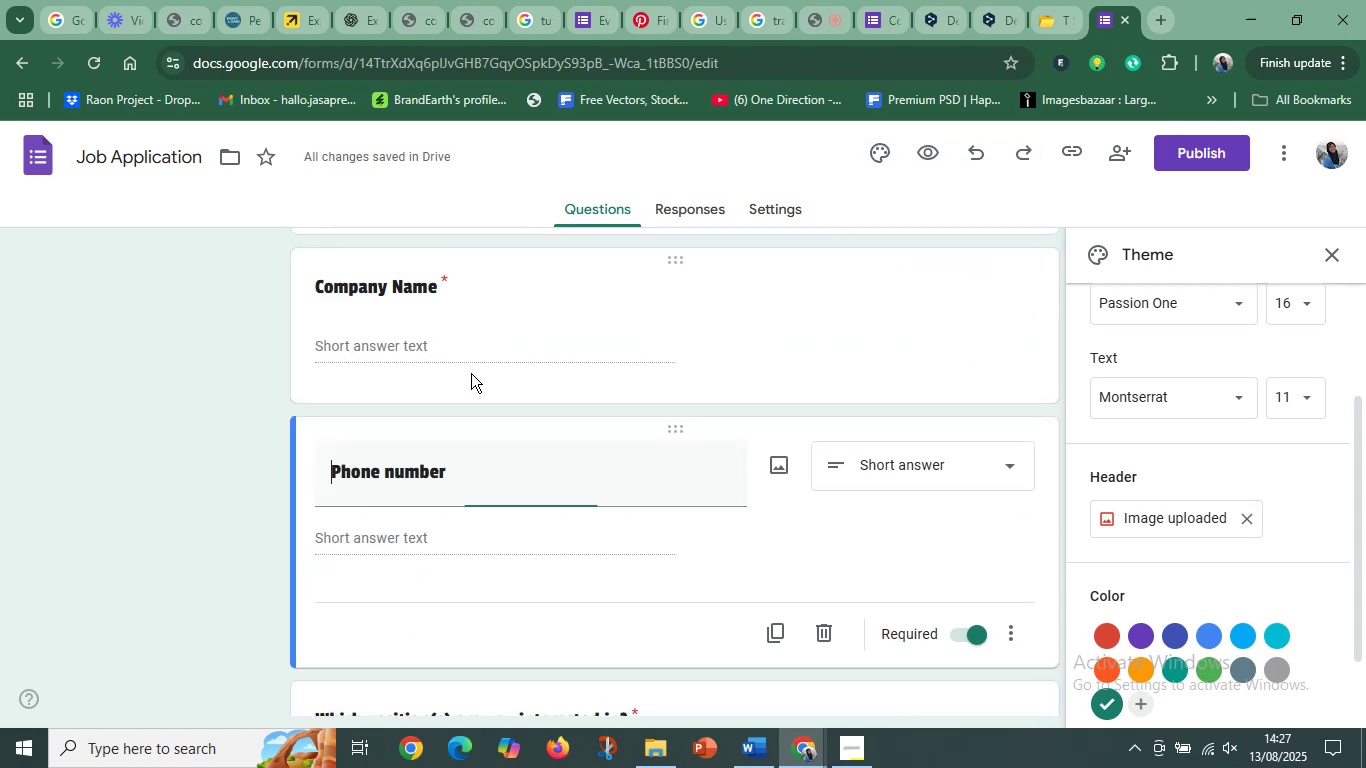 
mouse_move([442, 390])
 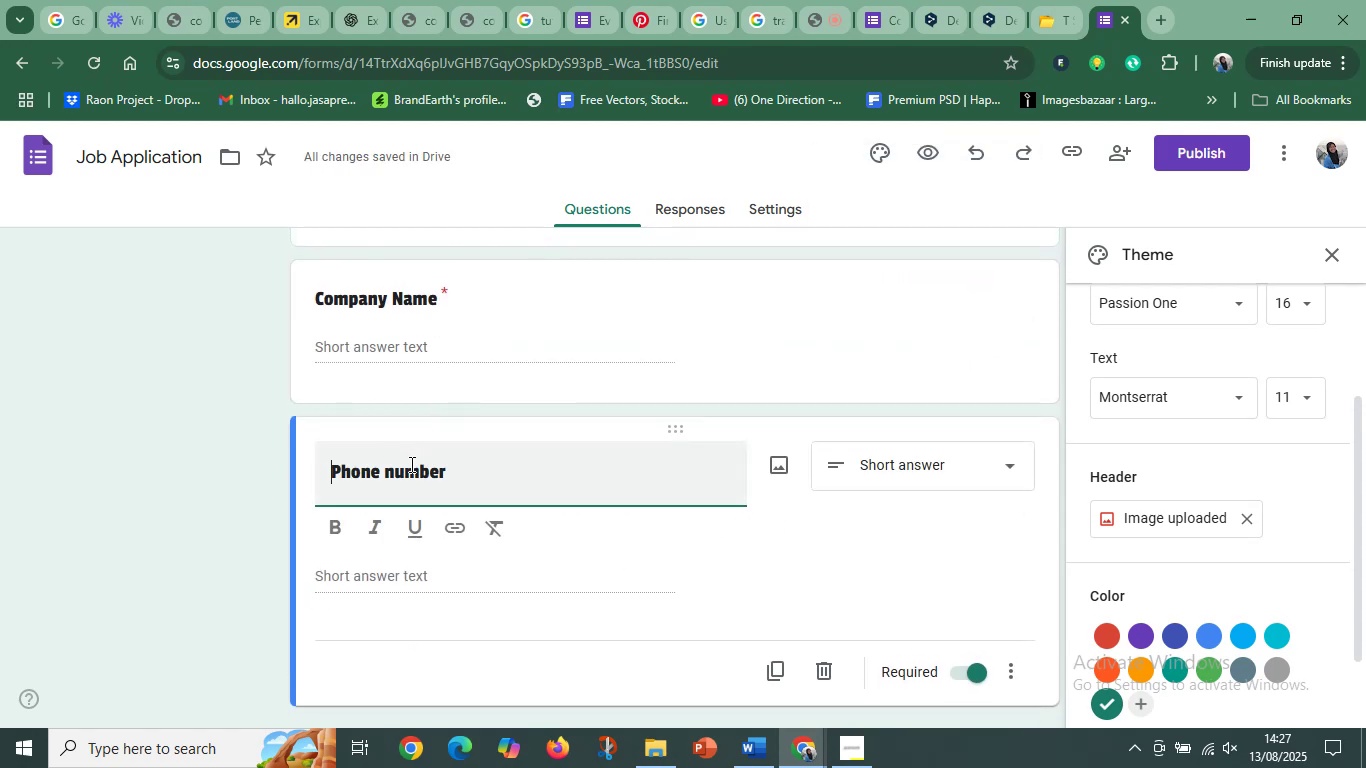 
left_click([407, 465])
 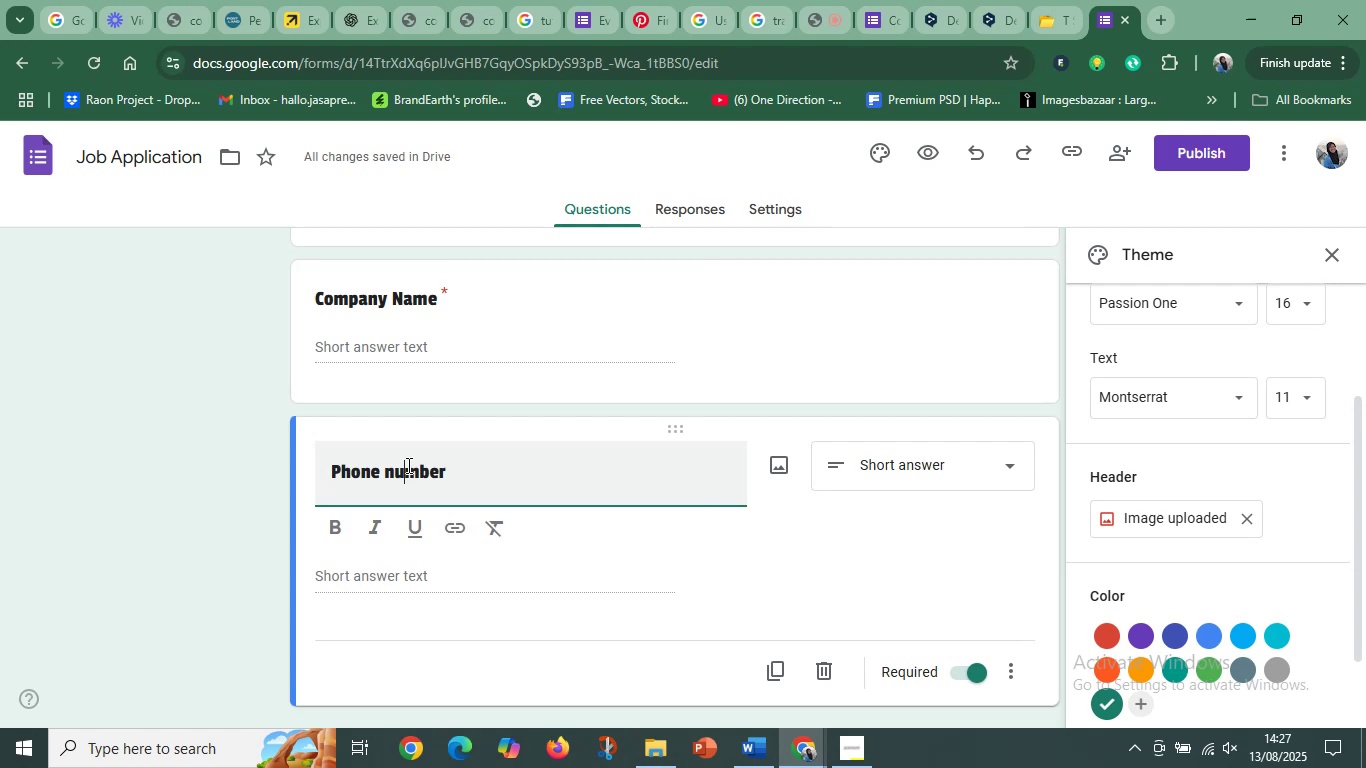 
key(Control+A)
 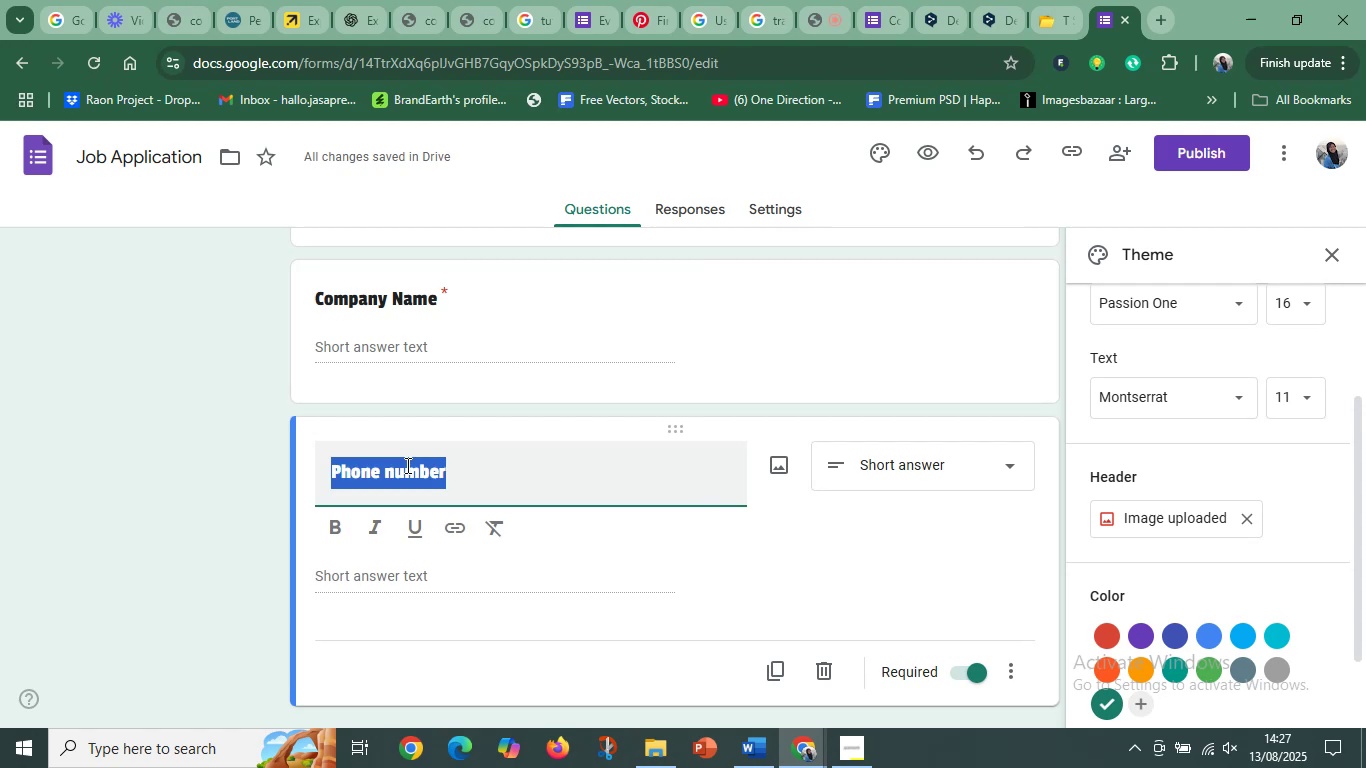 
key(Control+V)
 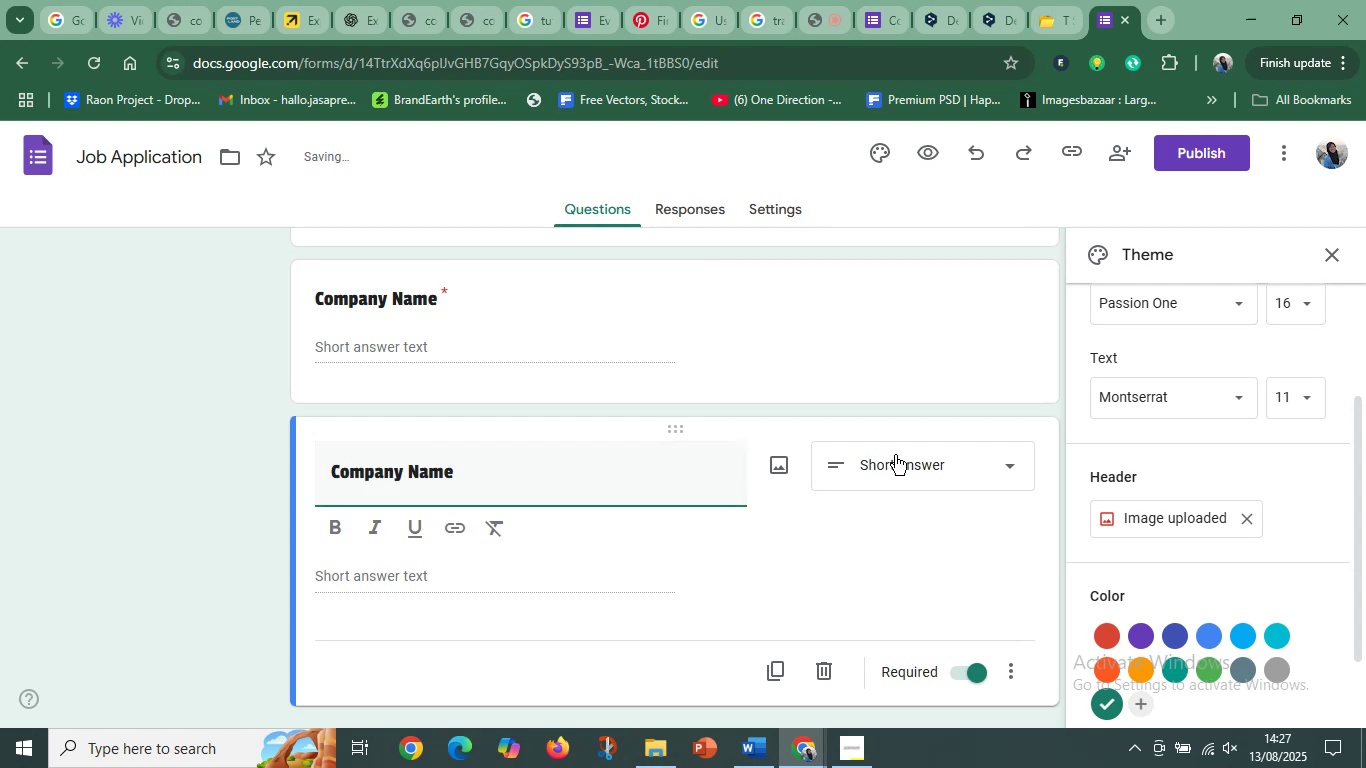 
left_click([927, 426])
 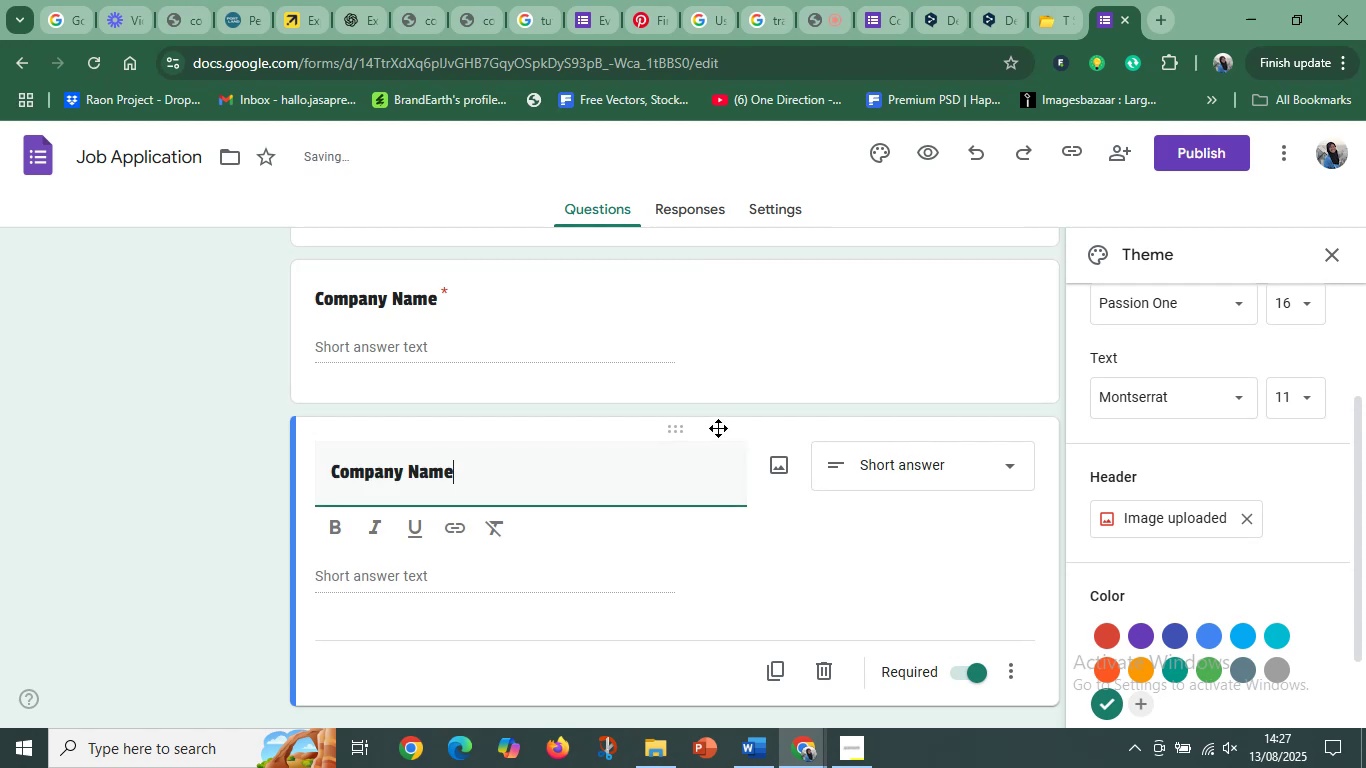 
left_click_drag(start_coordinate=[676, 431], to_coordinate=[613, 568])
 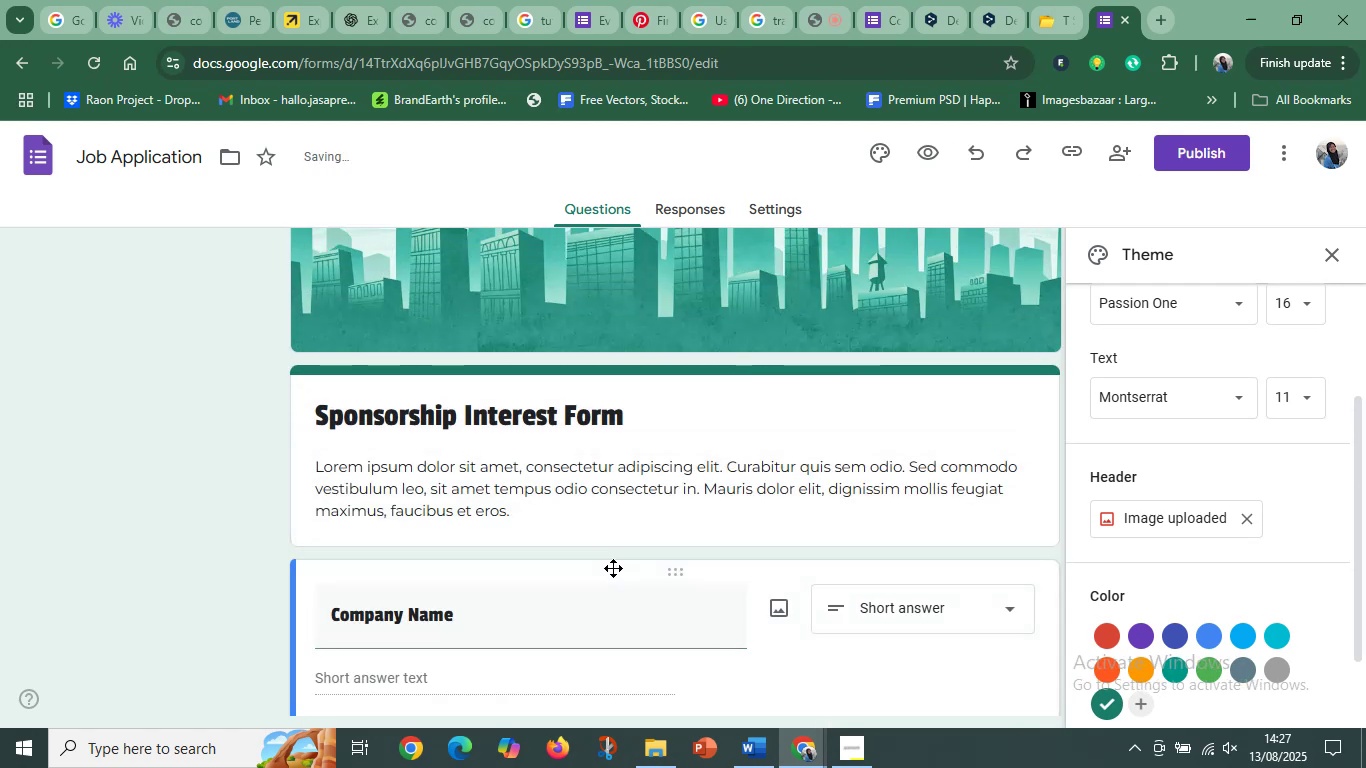 
scroll: coordinate [613, 568], scroll_direction: down, amount: 2.0
 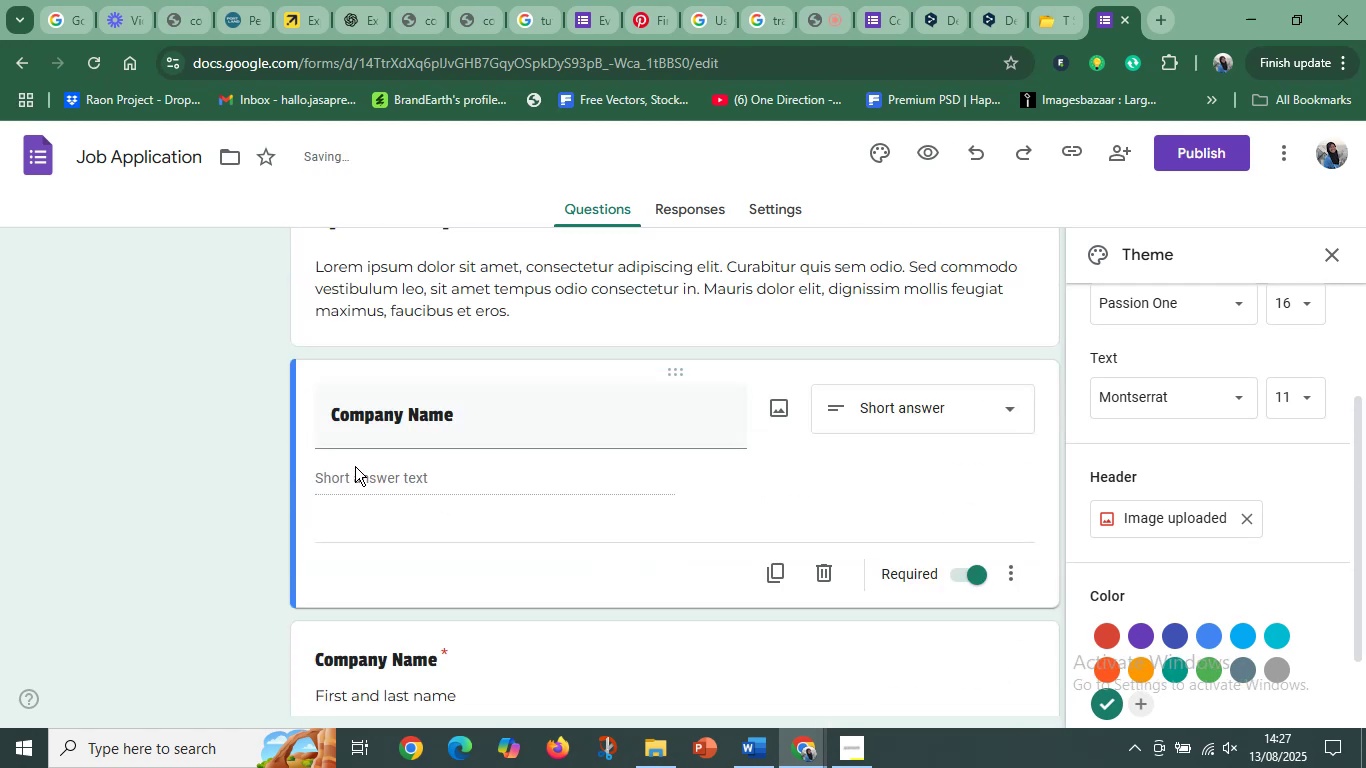 
left_click([355, 466])
 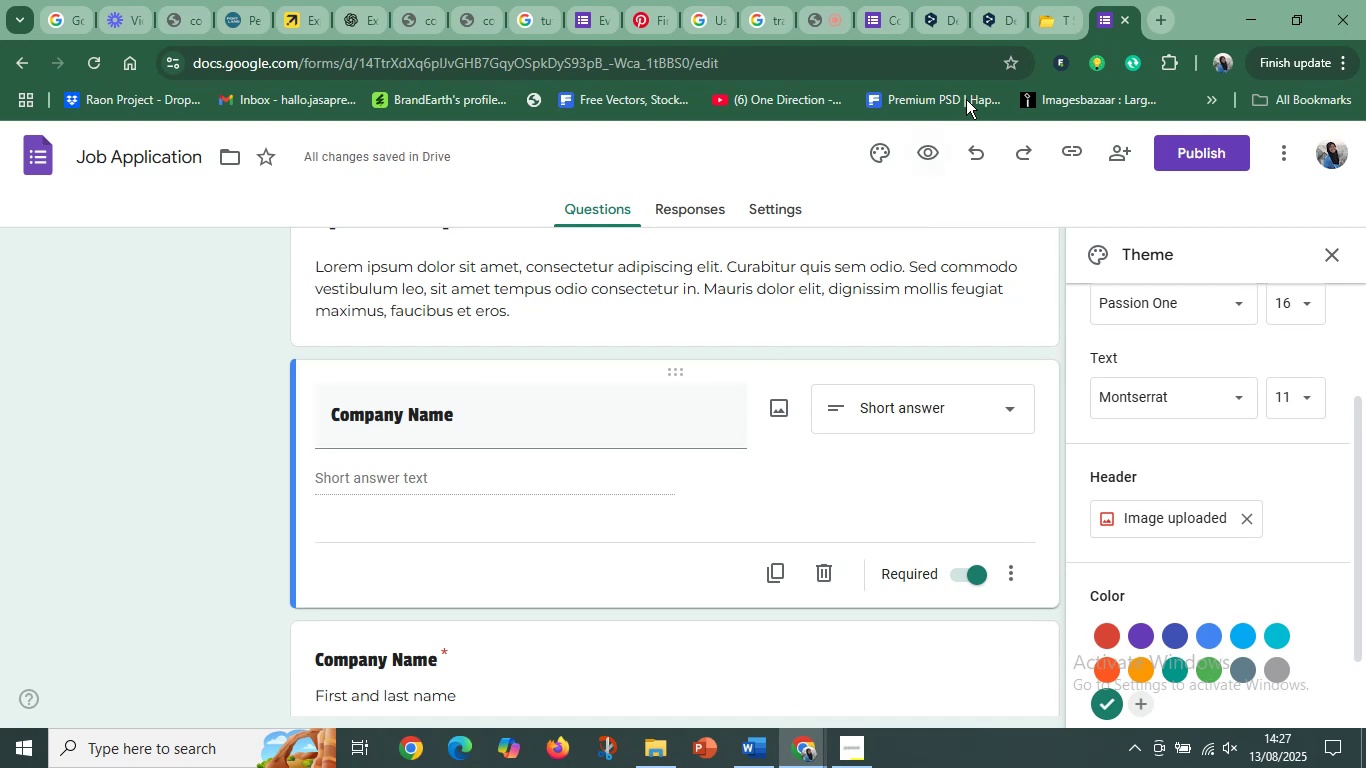 
left_click([995, 7])
 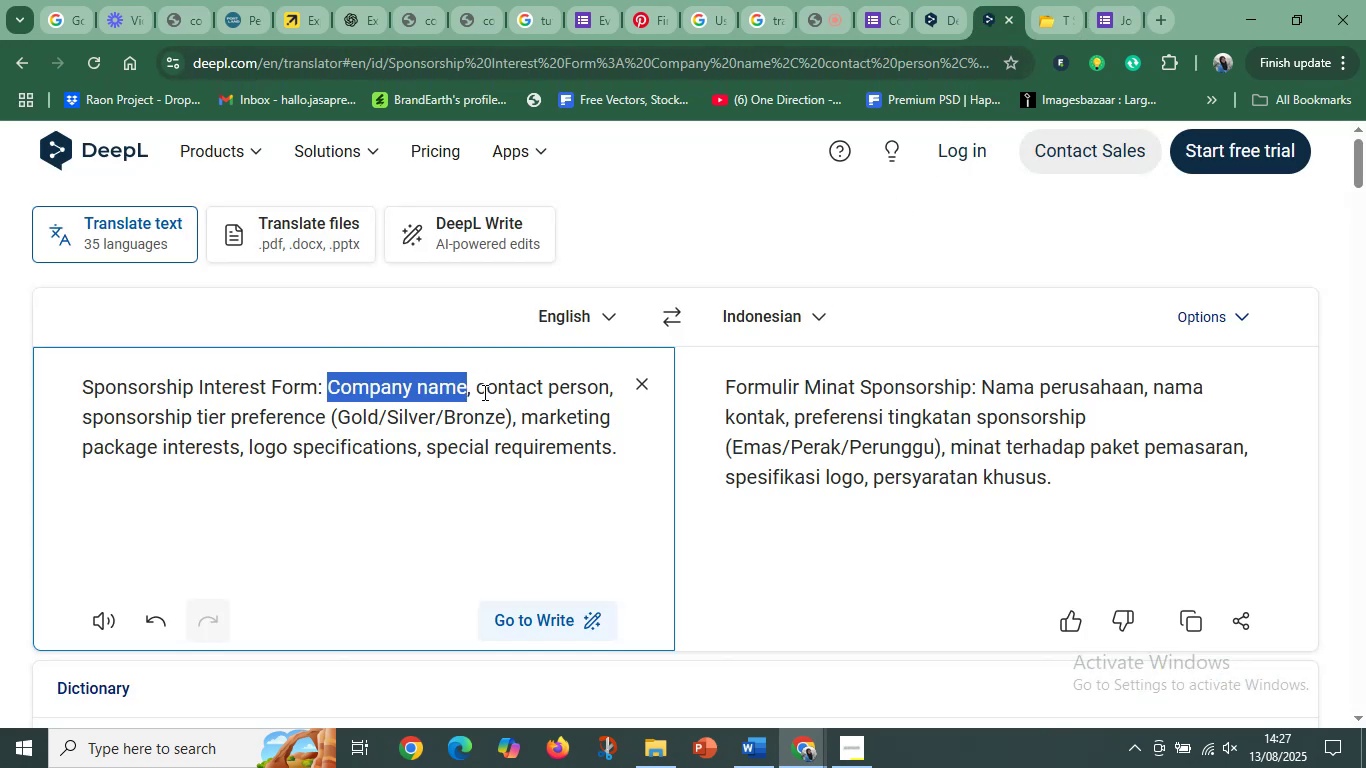 
left_click_drag(start_coordinate=[477, 388], to_coordinate=[605, 383])
 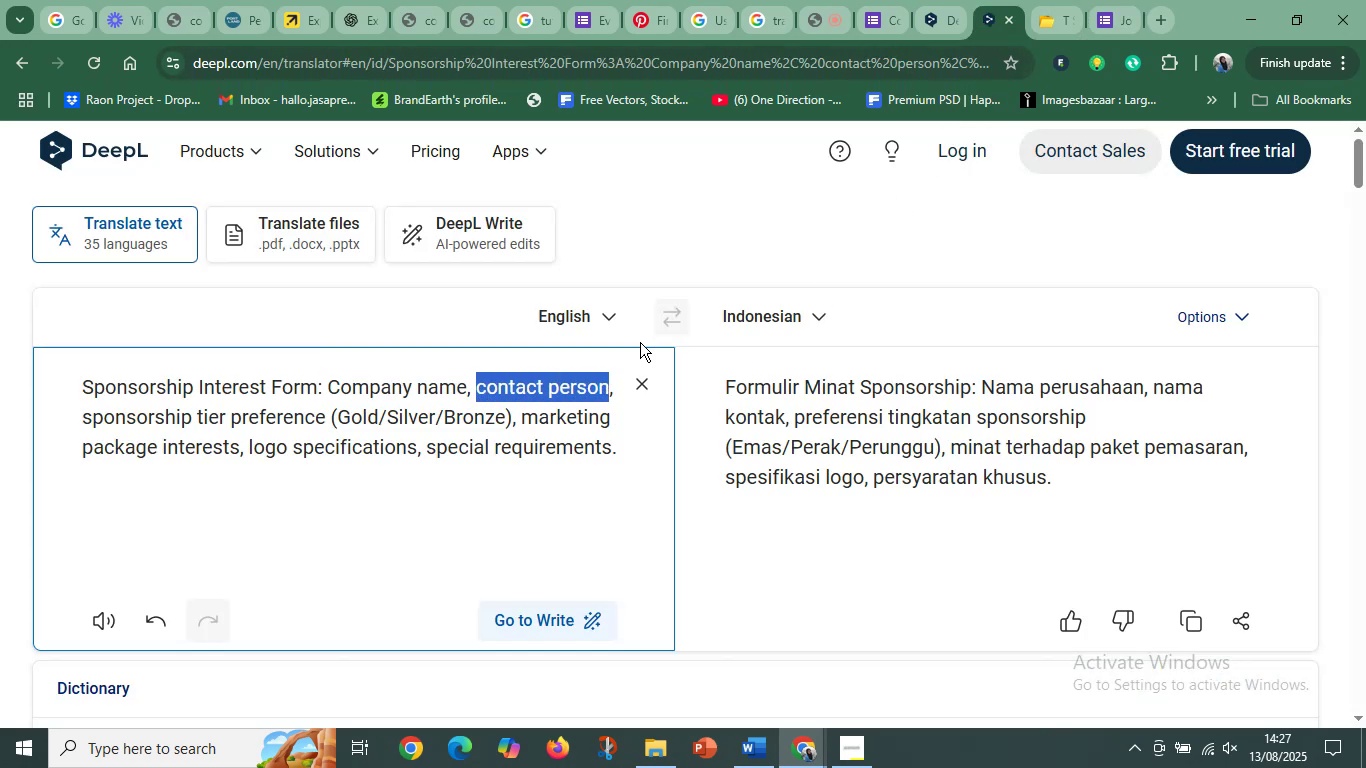 
key(Control+C)
 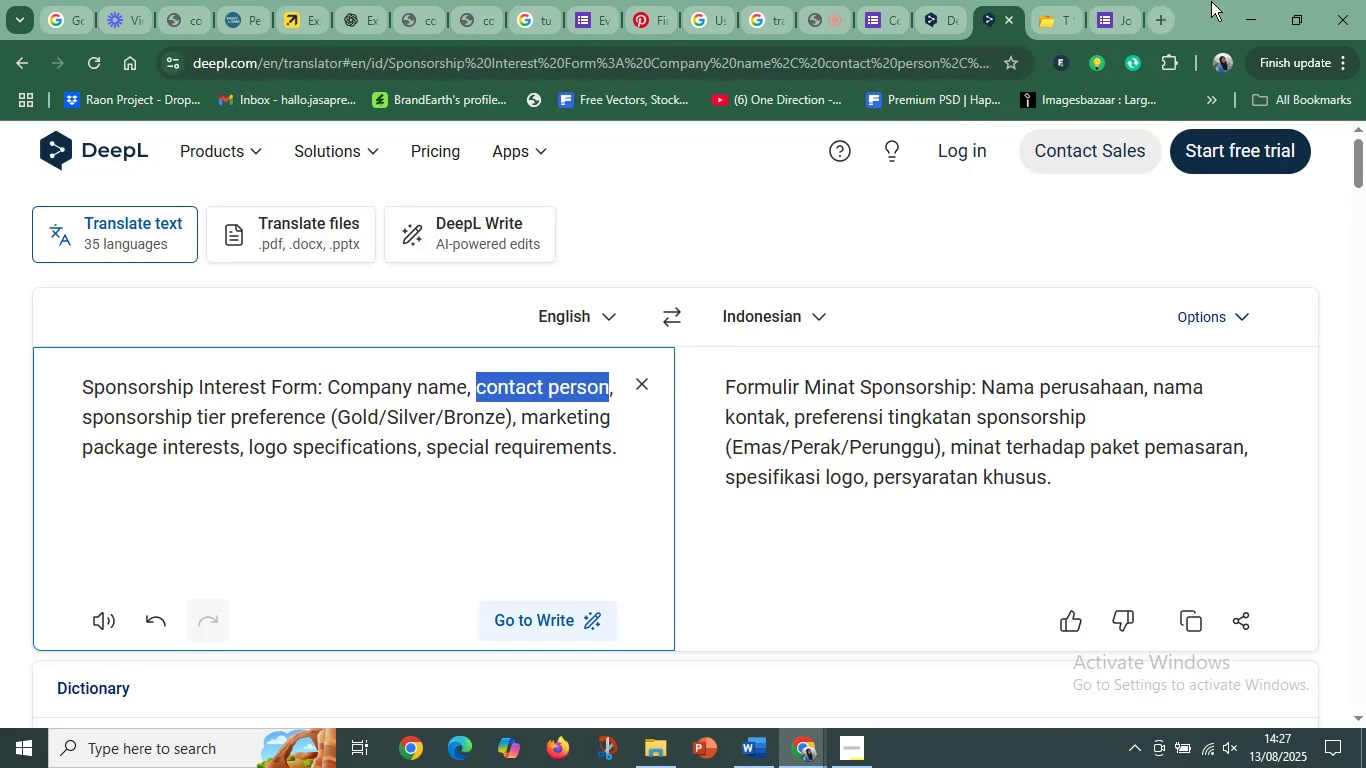 
left_click([1244, 16])
 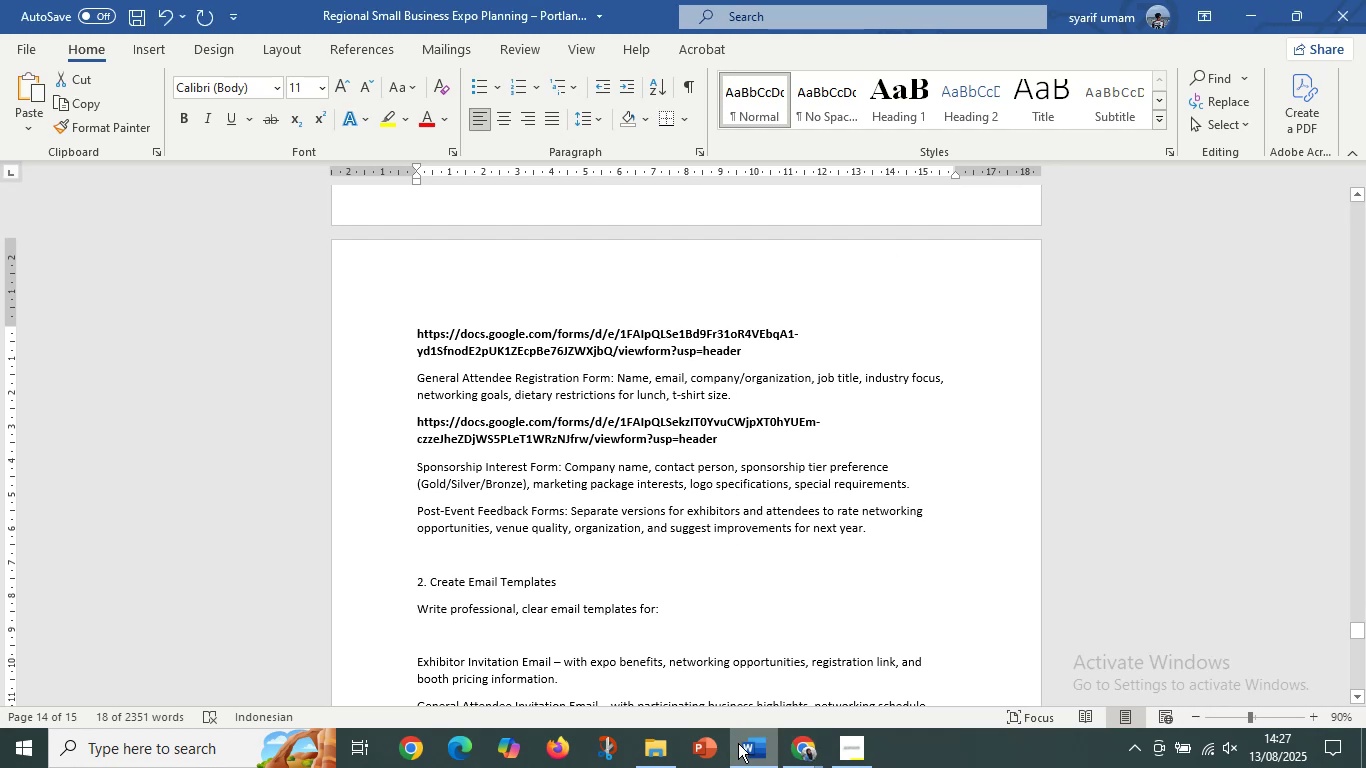 
left_click([747, 749])
 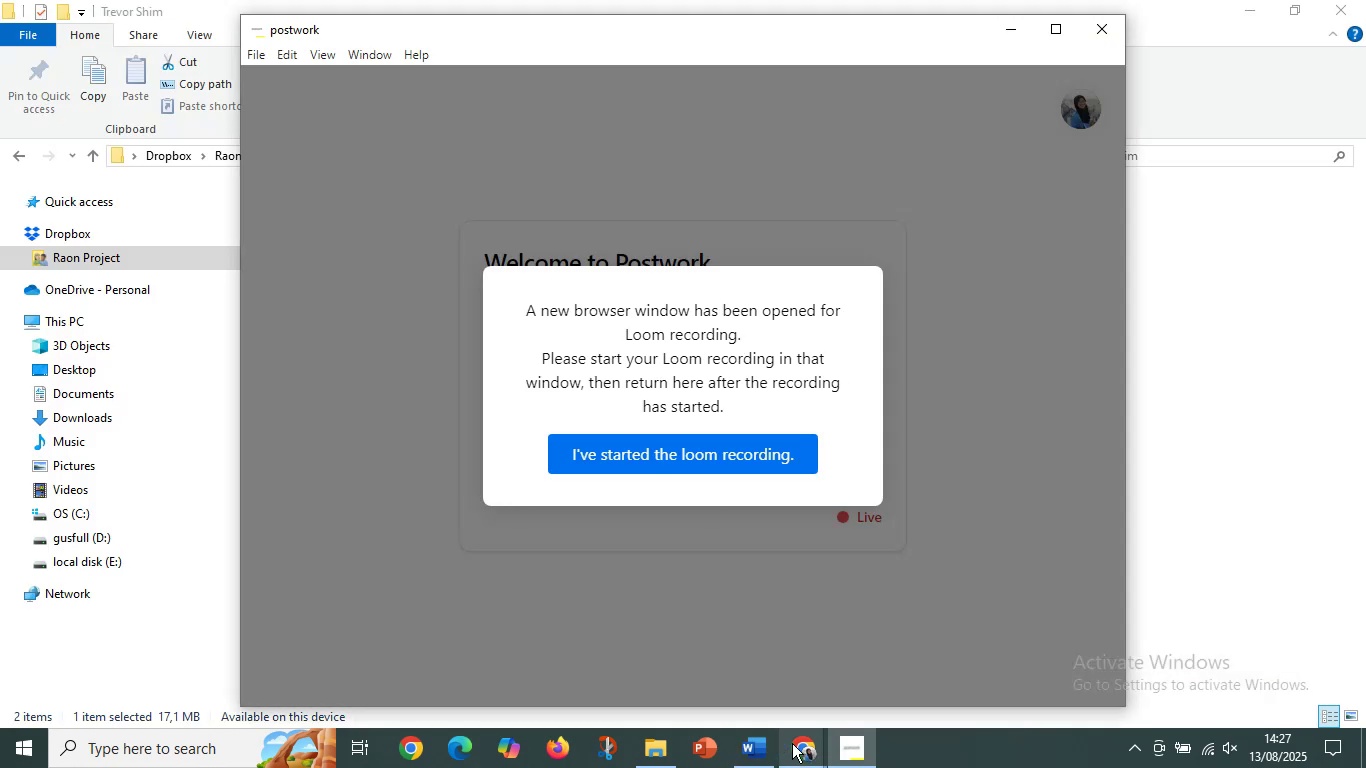 
left_click([798, 744])
 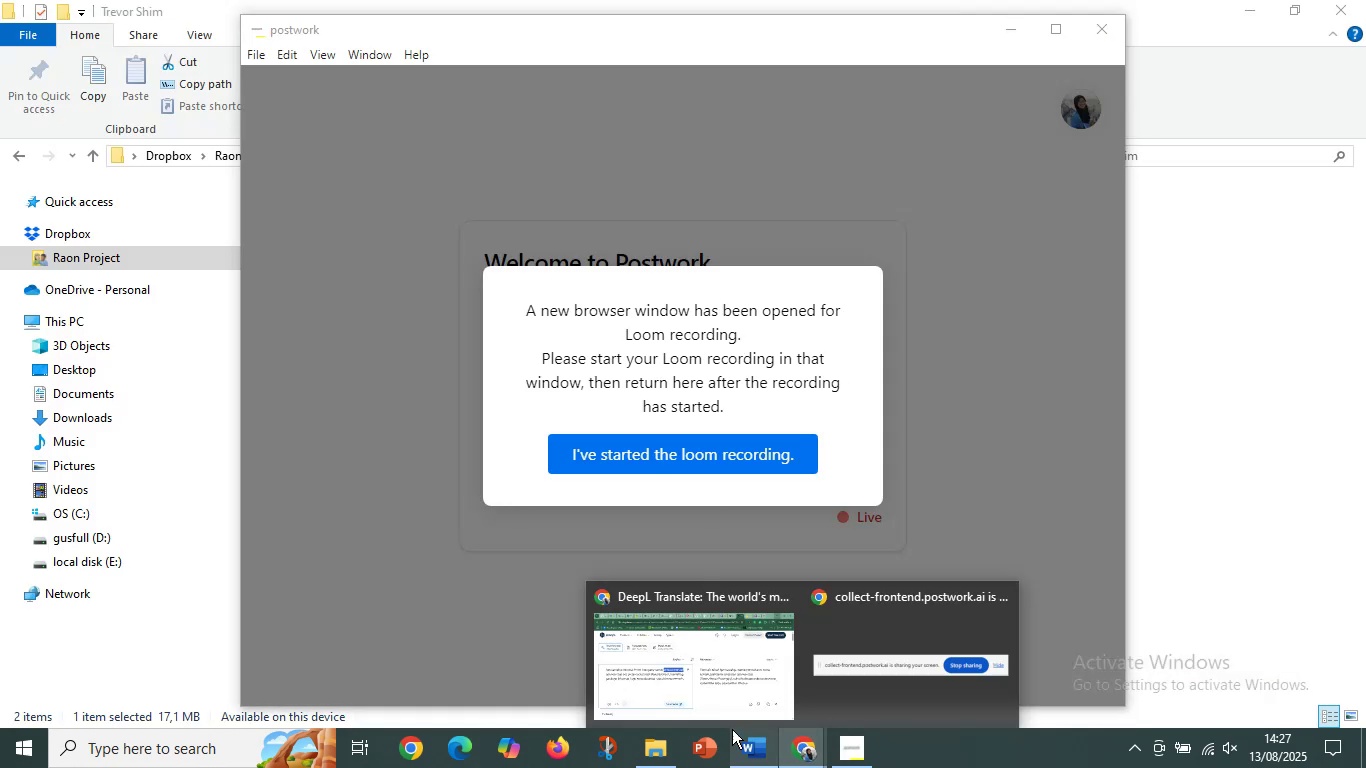 
left_click([714, 706])
 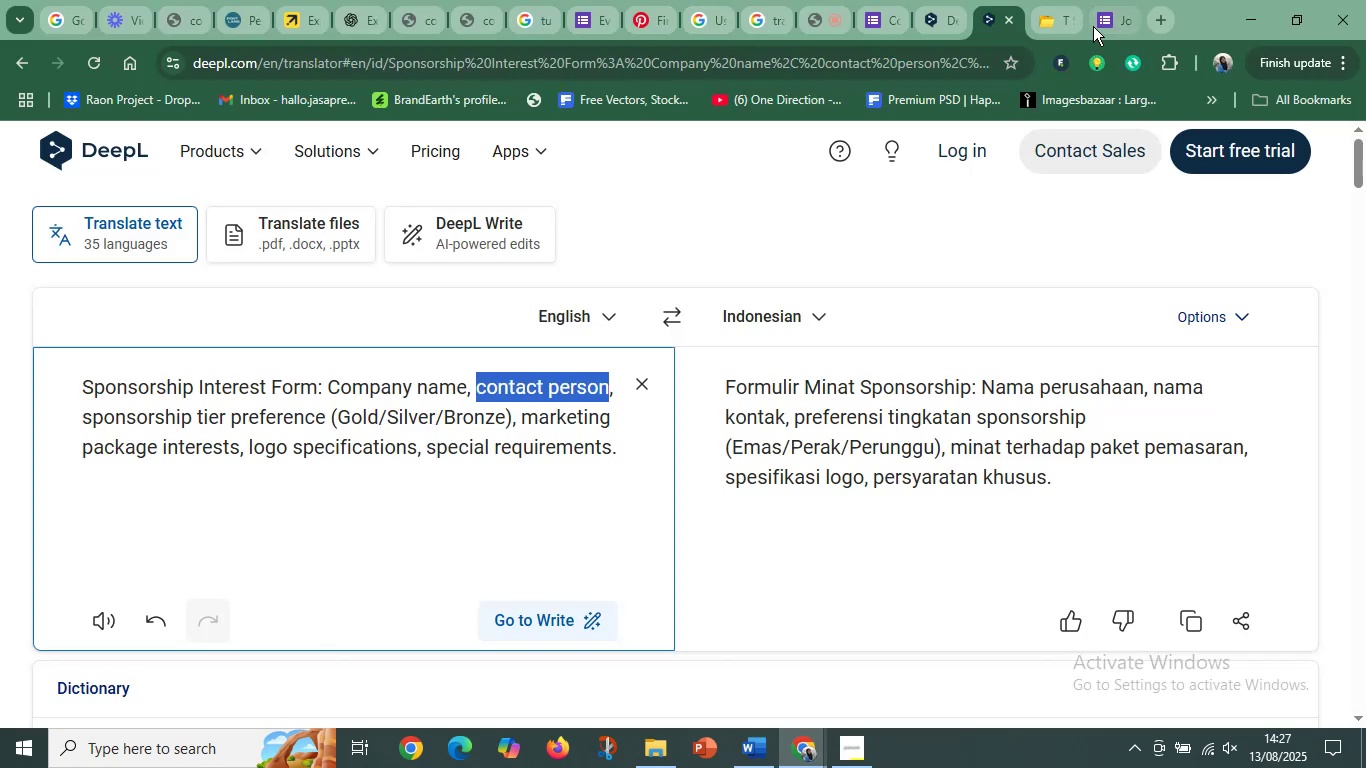 
left_click([1095, 14])
 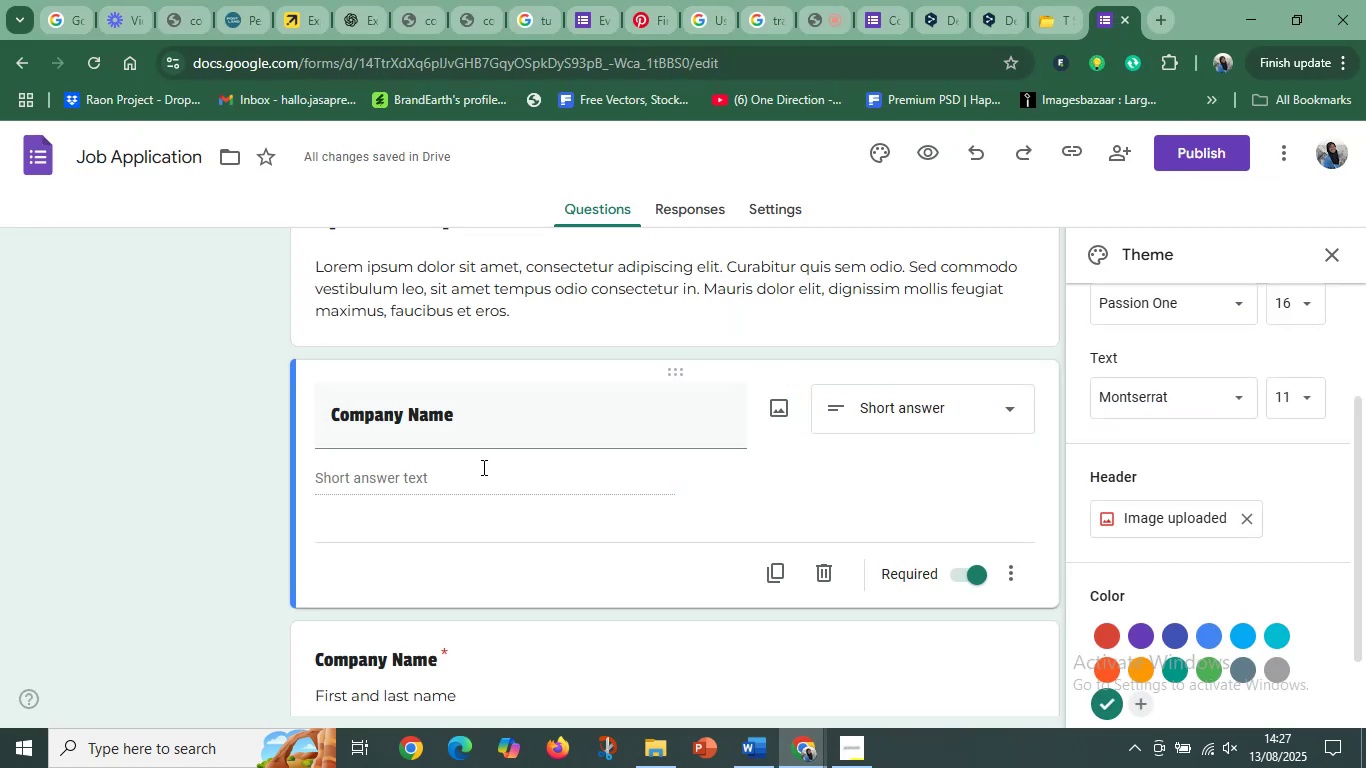 
scroll: coordinate [459, 481], scroll_direction: down, amount: 3.0
 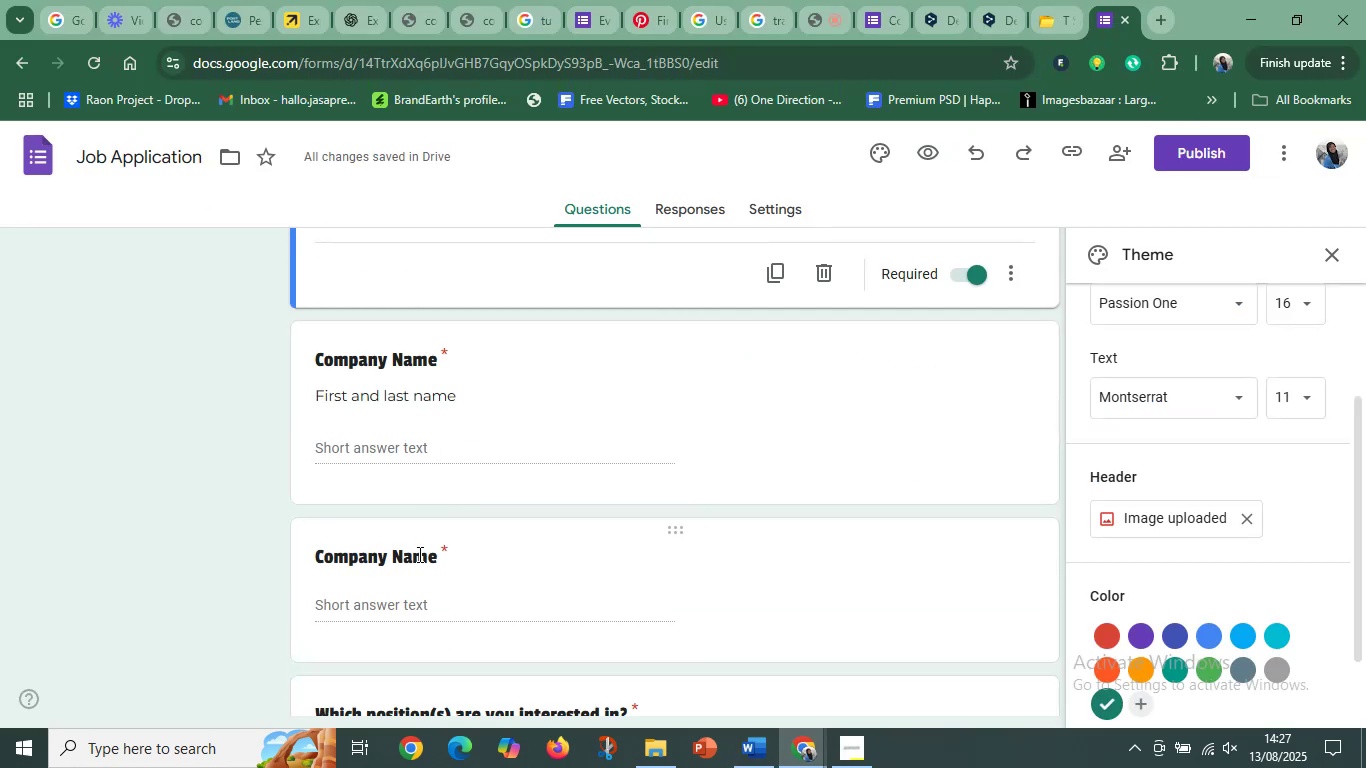 
left_click([423, 559])
 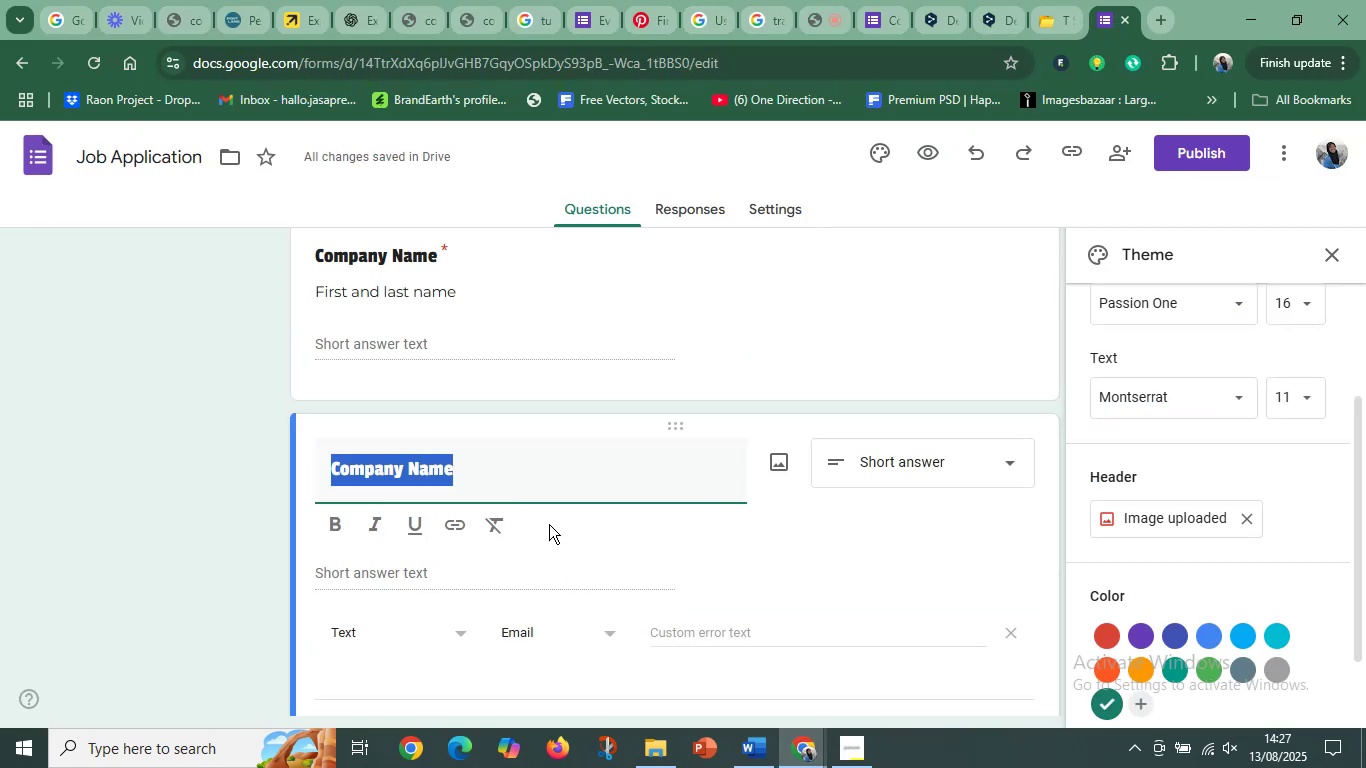 
left_click([410, 252])
 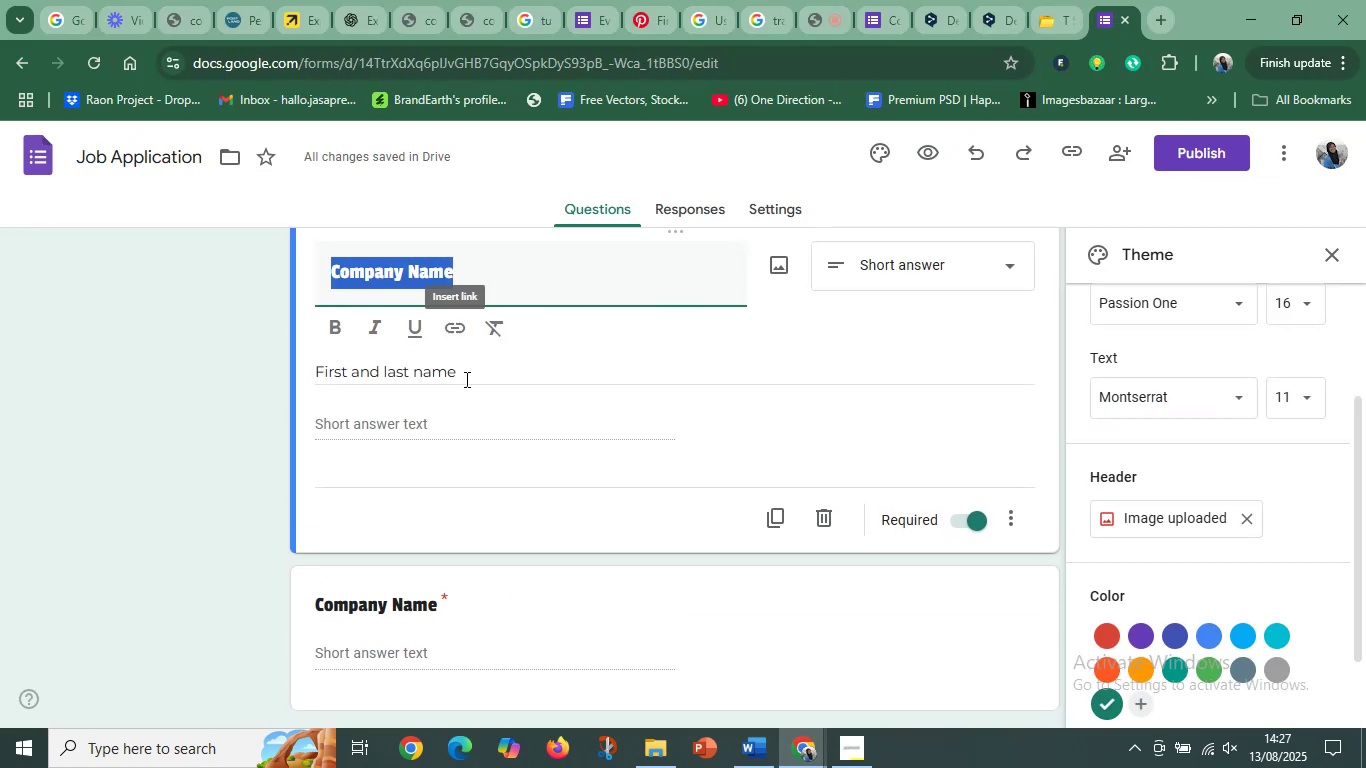 
scroll: coordinate [435, 398], scroll_direction: down, amount: 5.0
 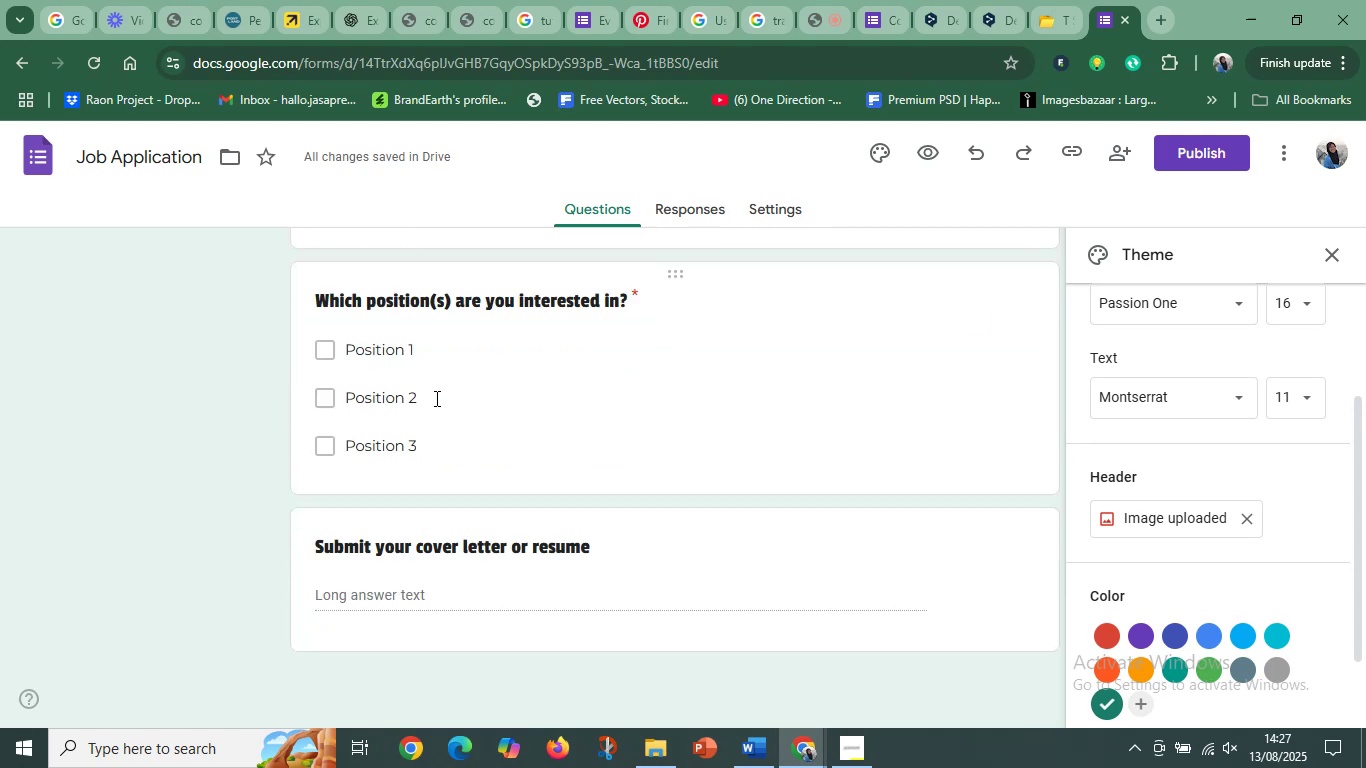 
scroll: coordinate [435, 398], scroll_direction: up, amount: 7.0
 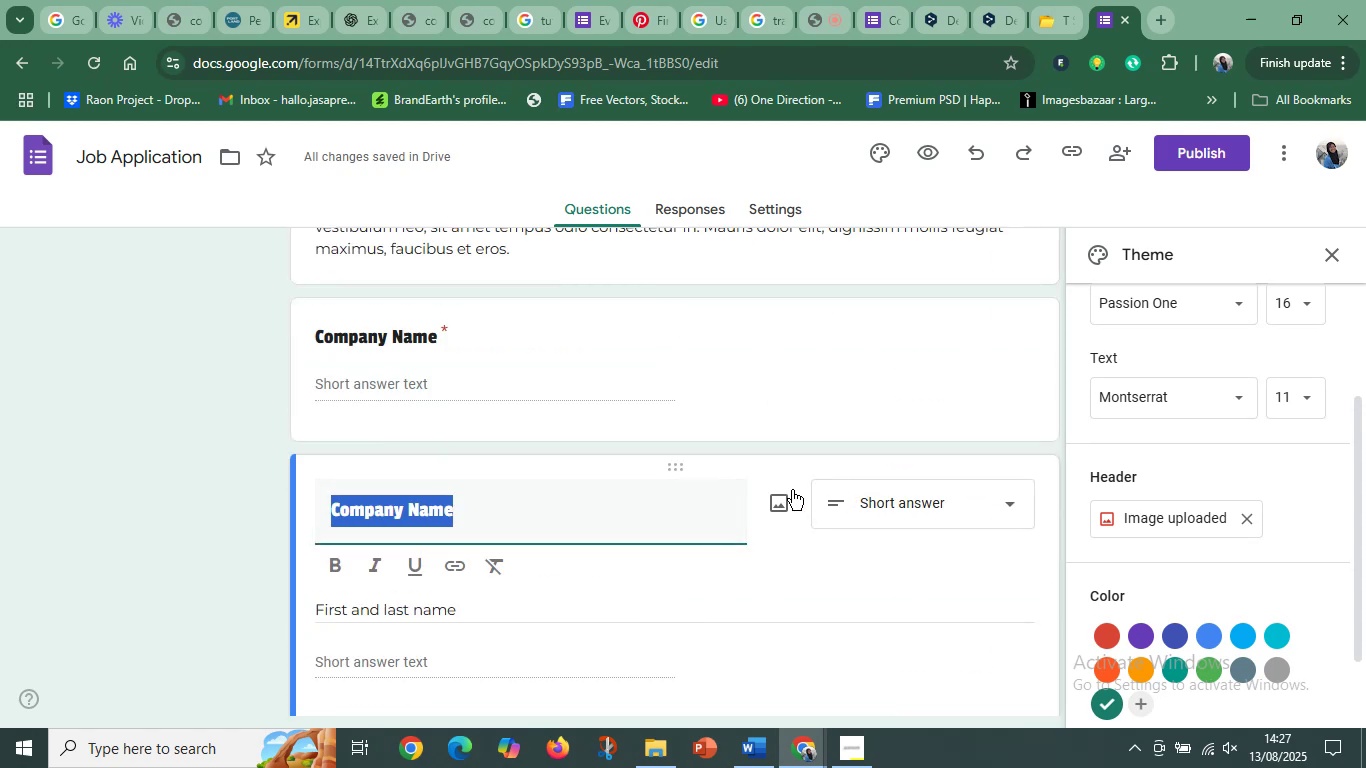 
left_click([672, 462])
 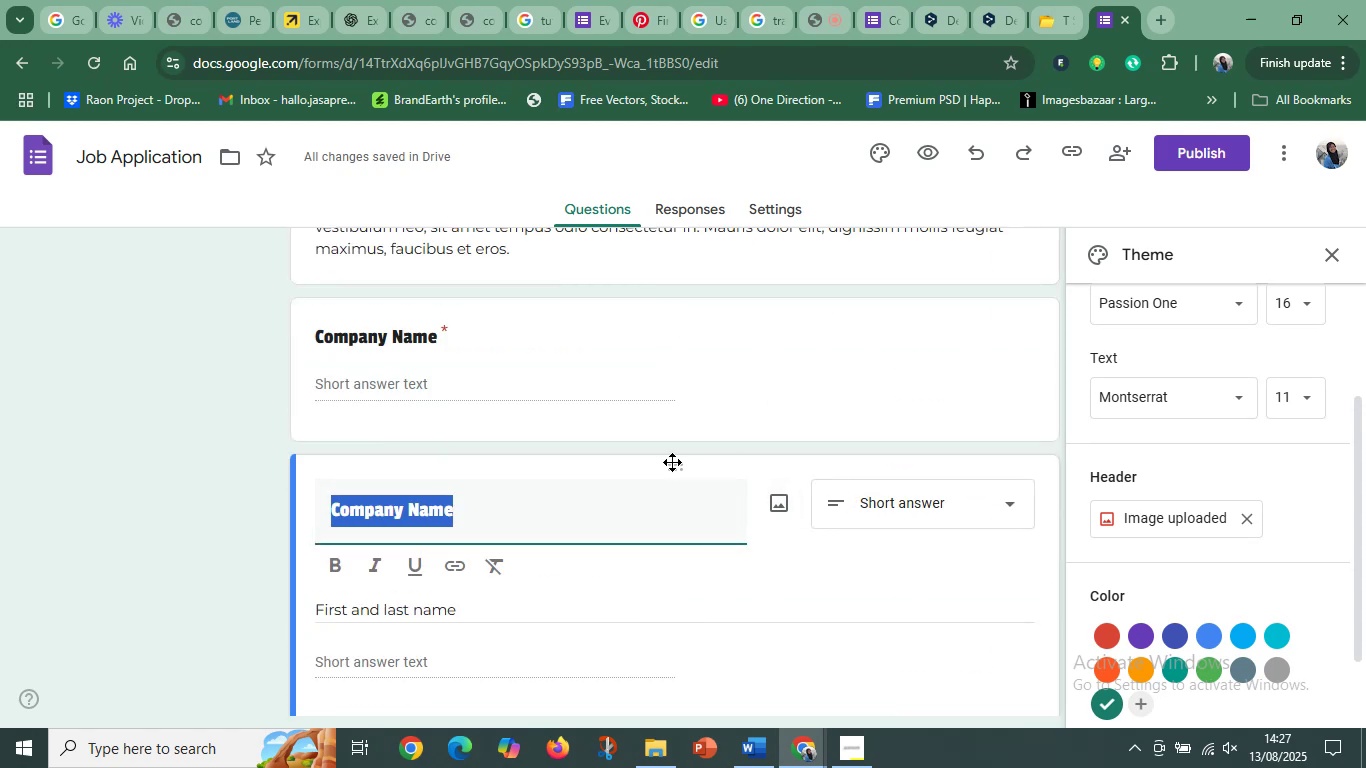 
key(Delete)
 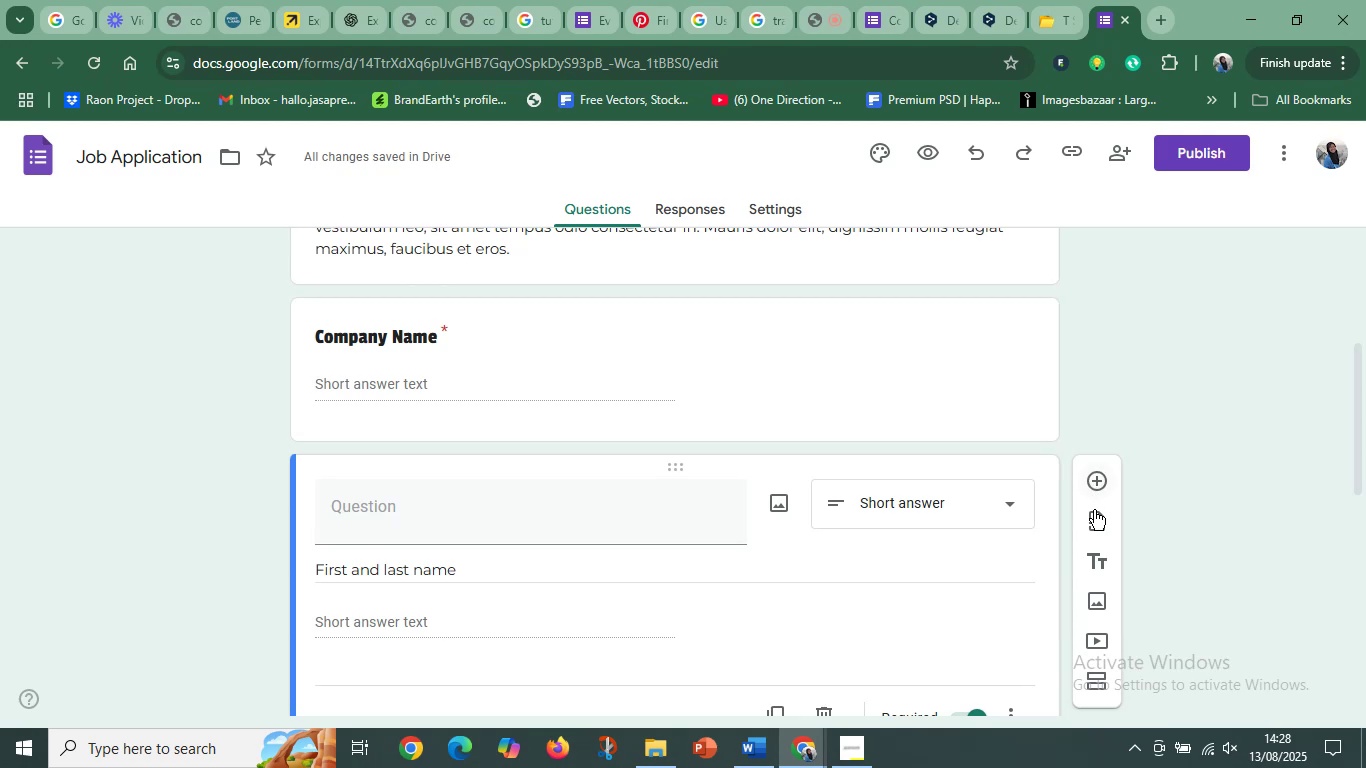 
wait(5.37)
 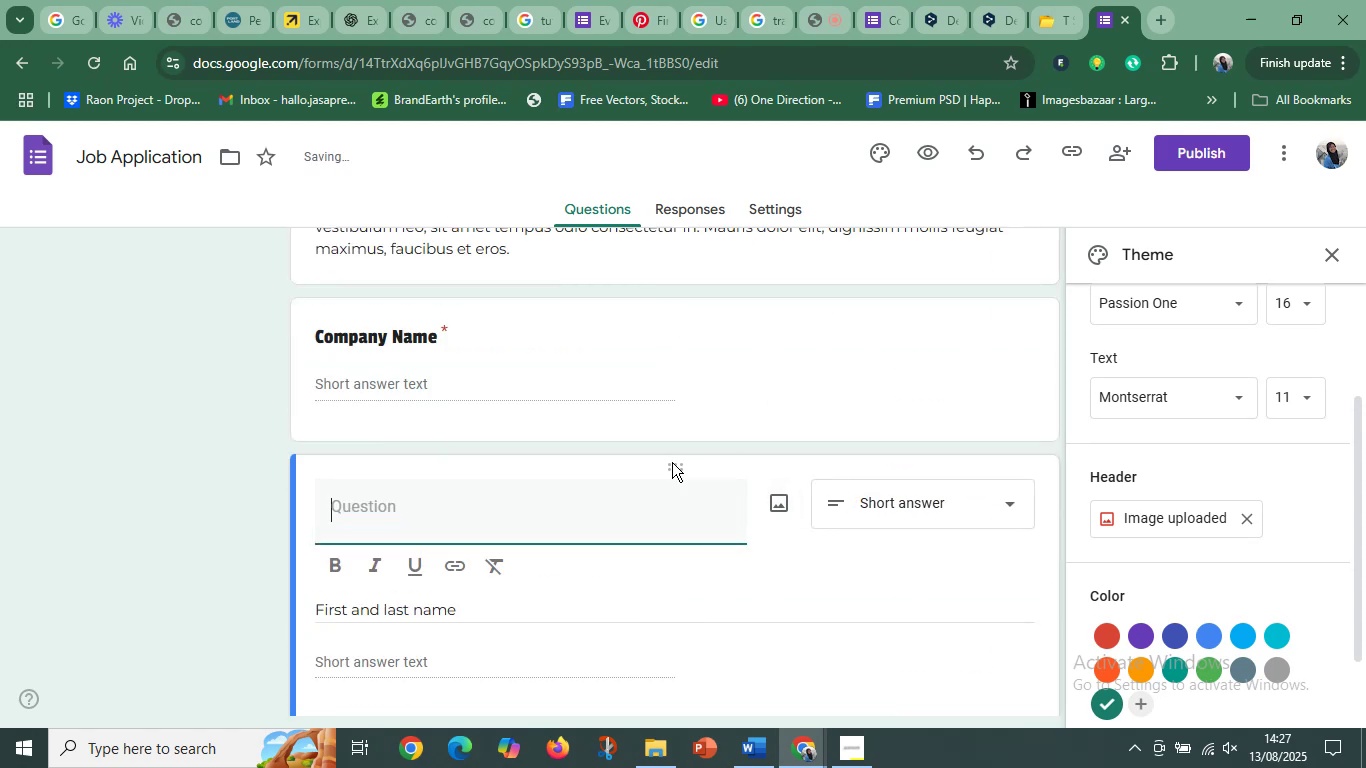 
left_click([671, 466])
 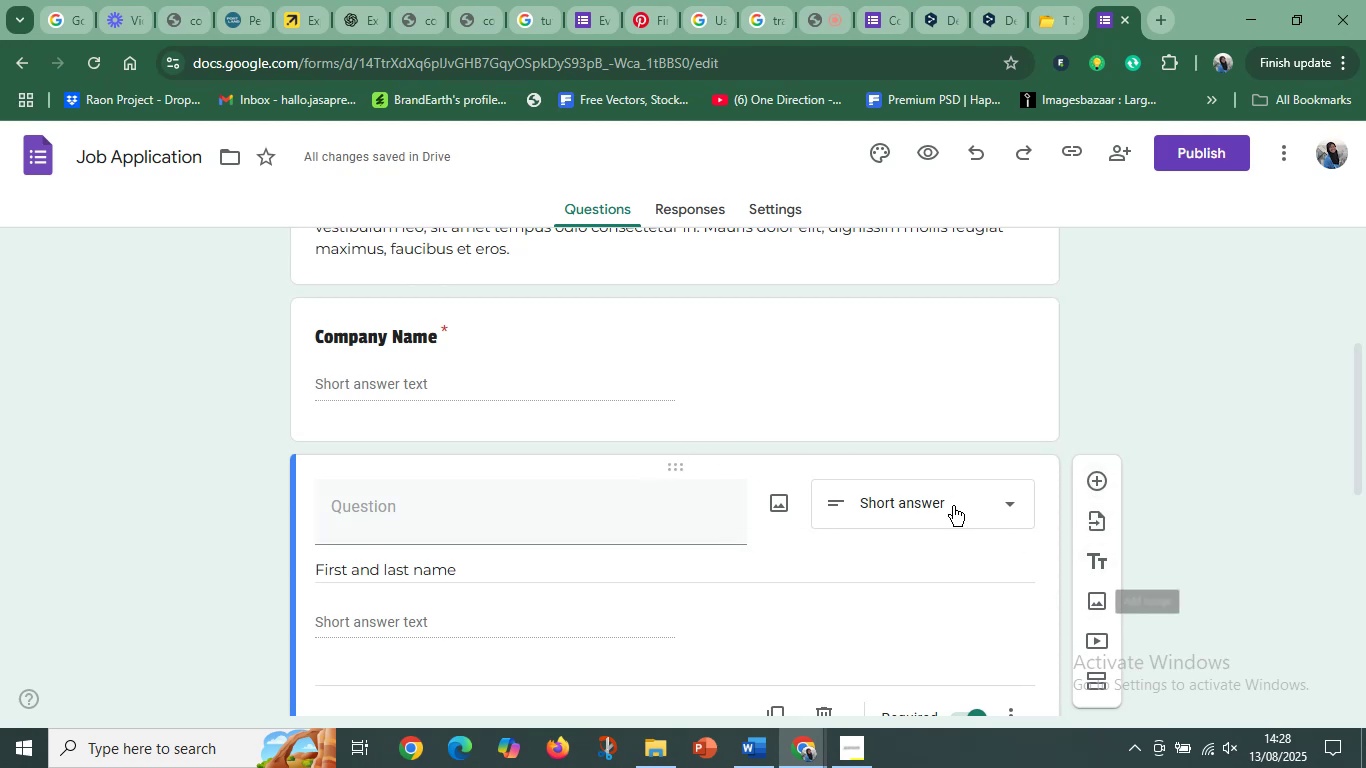 
scroll: coordinate [971, 502], scroll_direction: down, amount: 2.0
 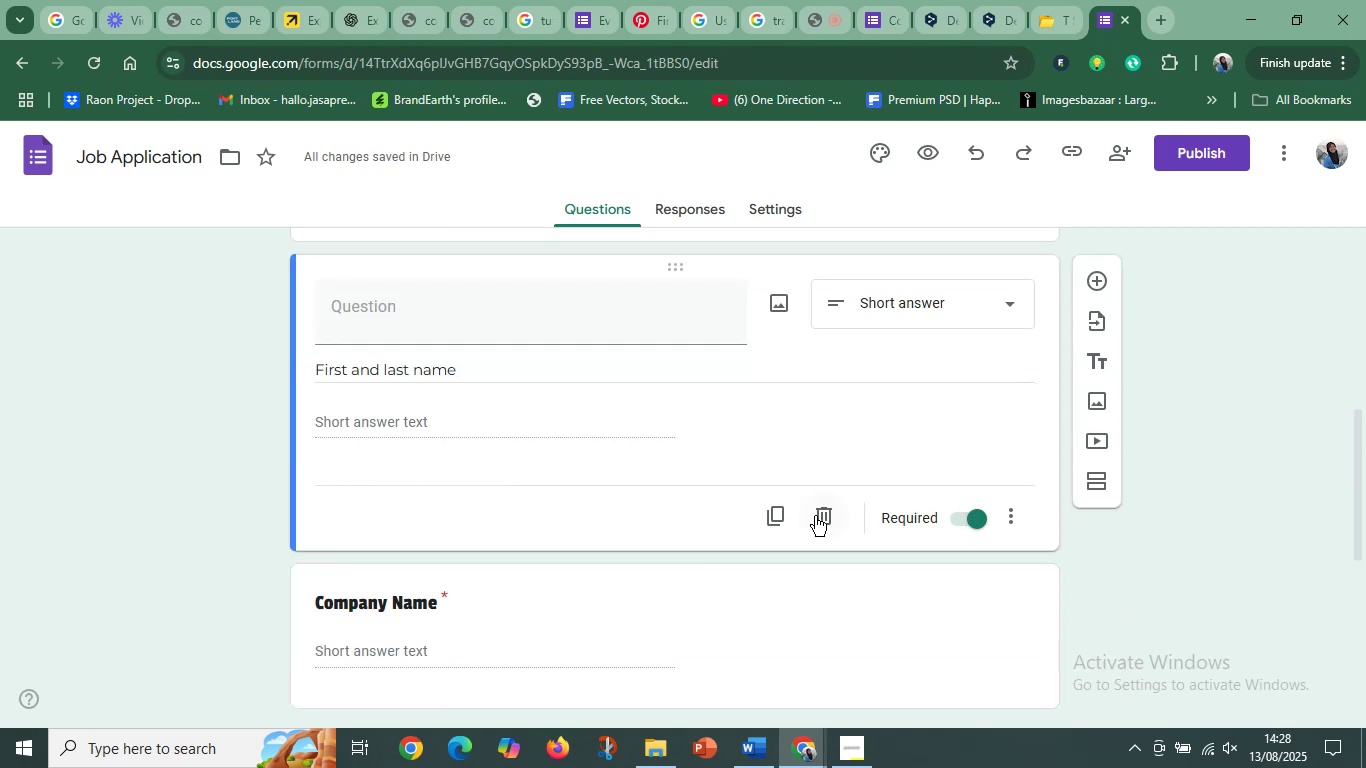 
left_click([812, 515])
 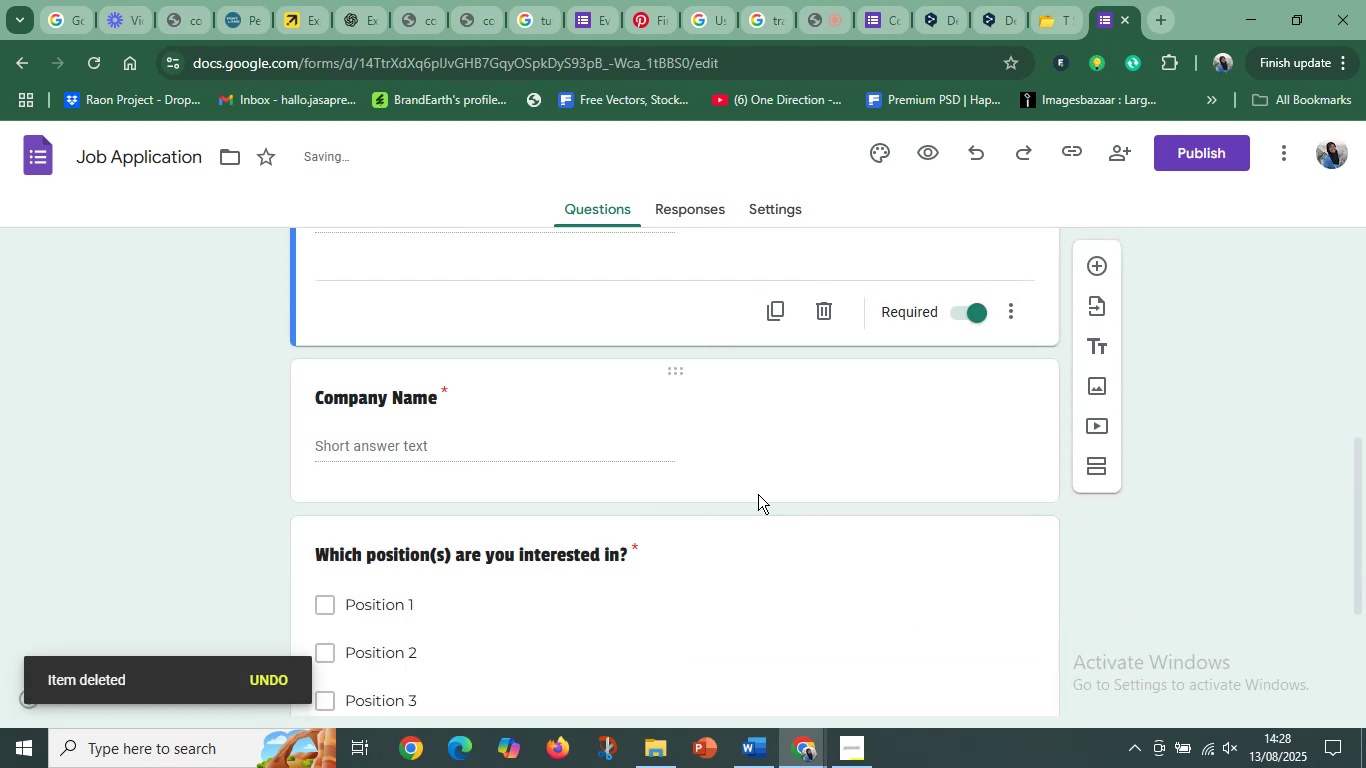 
scroll: coordinate [762, 465], scroll_direction: up, amount: 2.0
 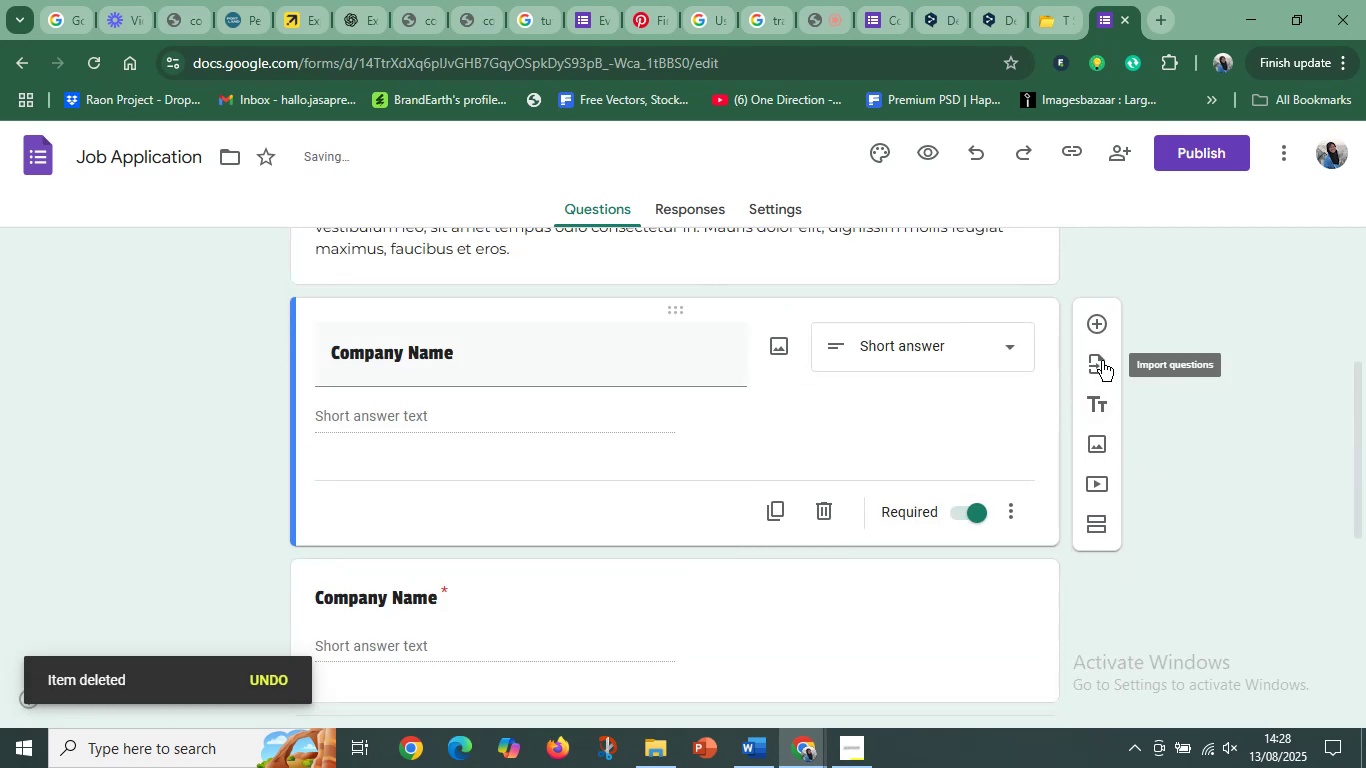 
left_click([1094, 328])
 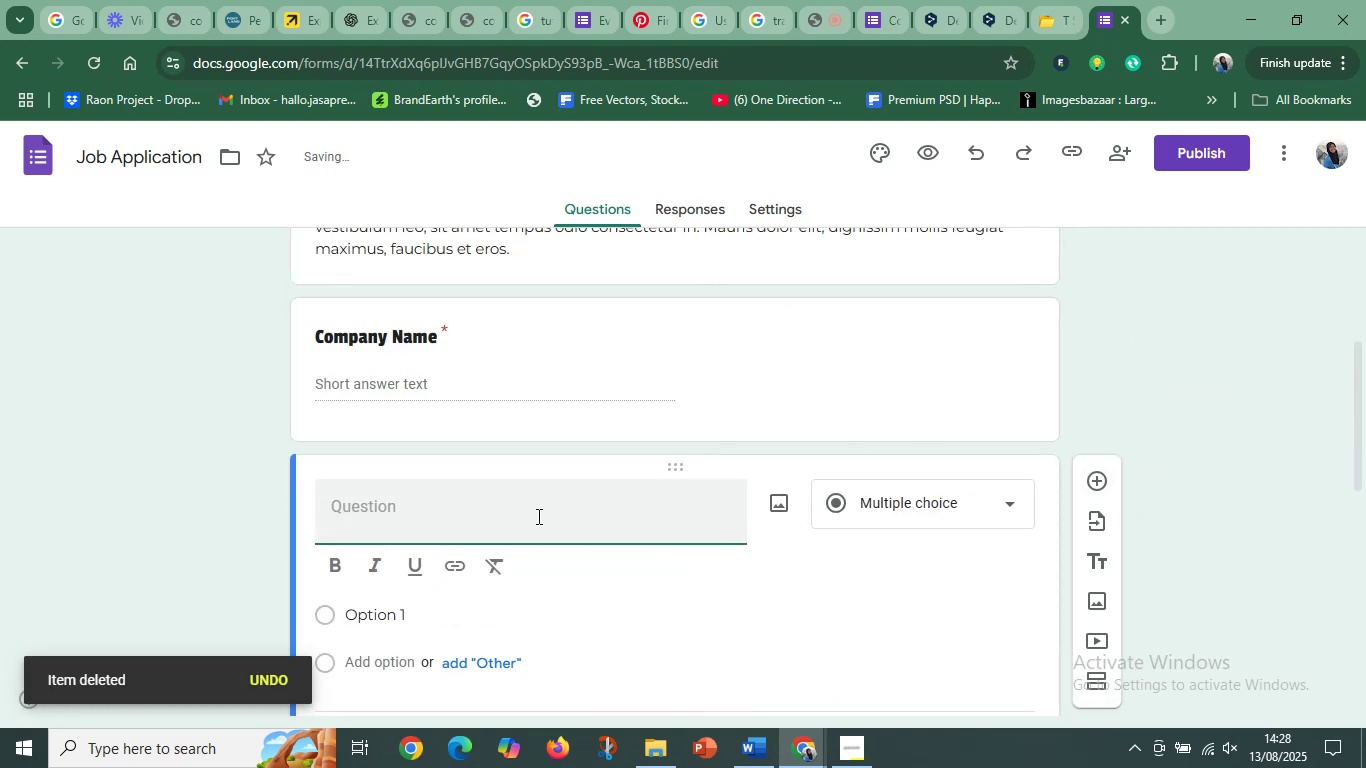 
key(Control+V)
 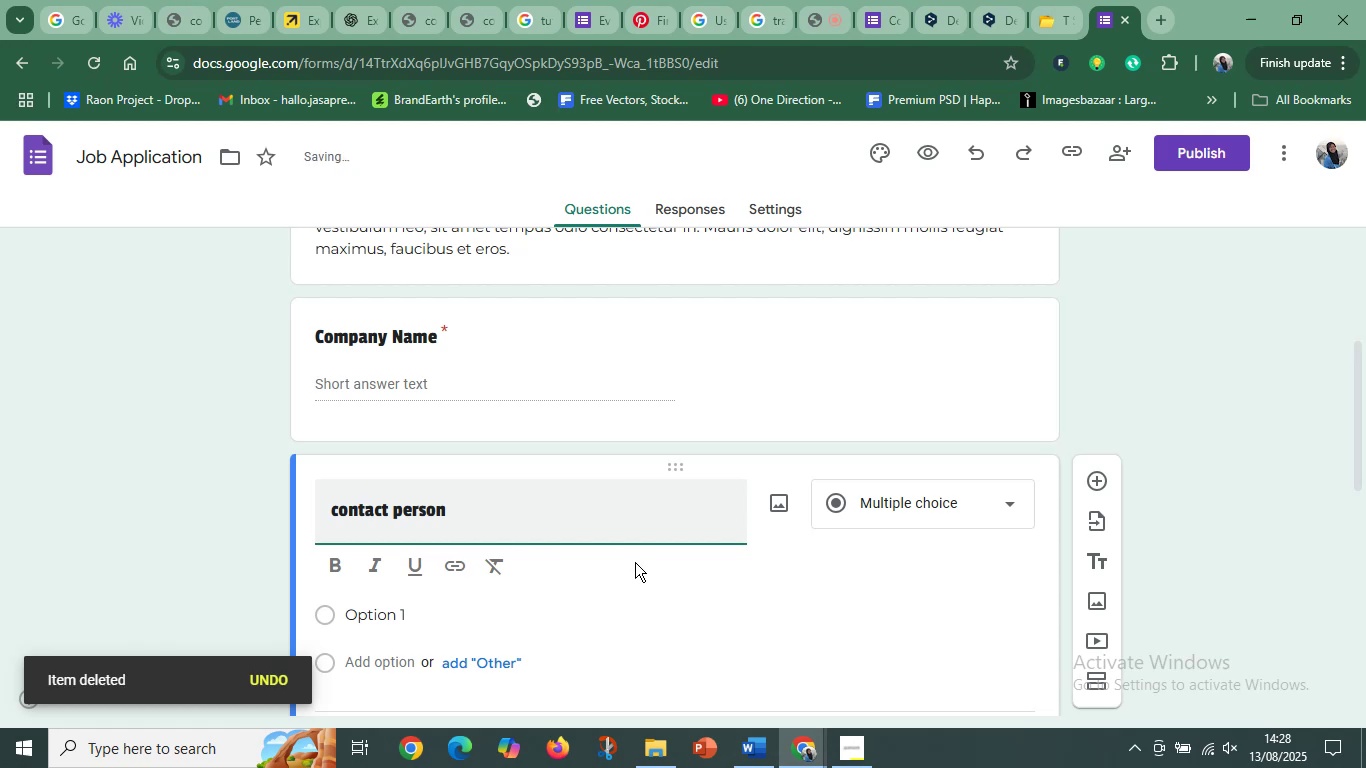 
scroll: coordinate [642, 562], scroll_direction: down, amount: 1.0
 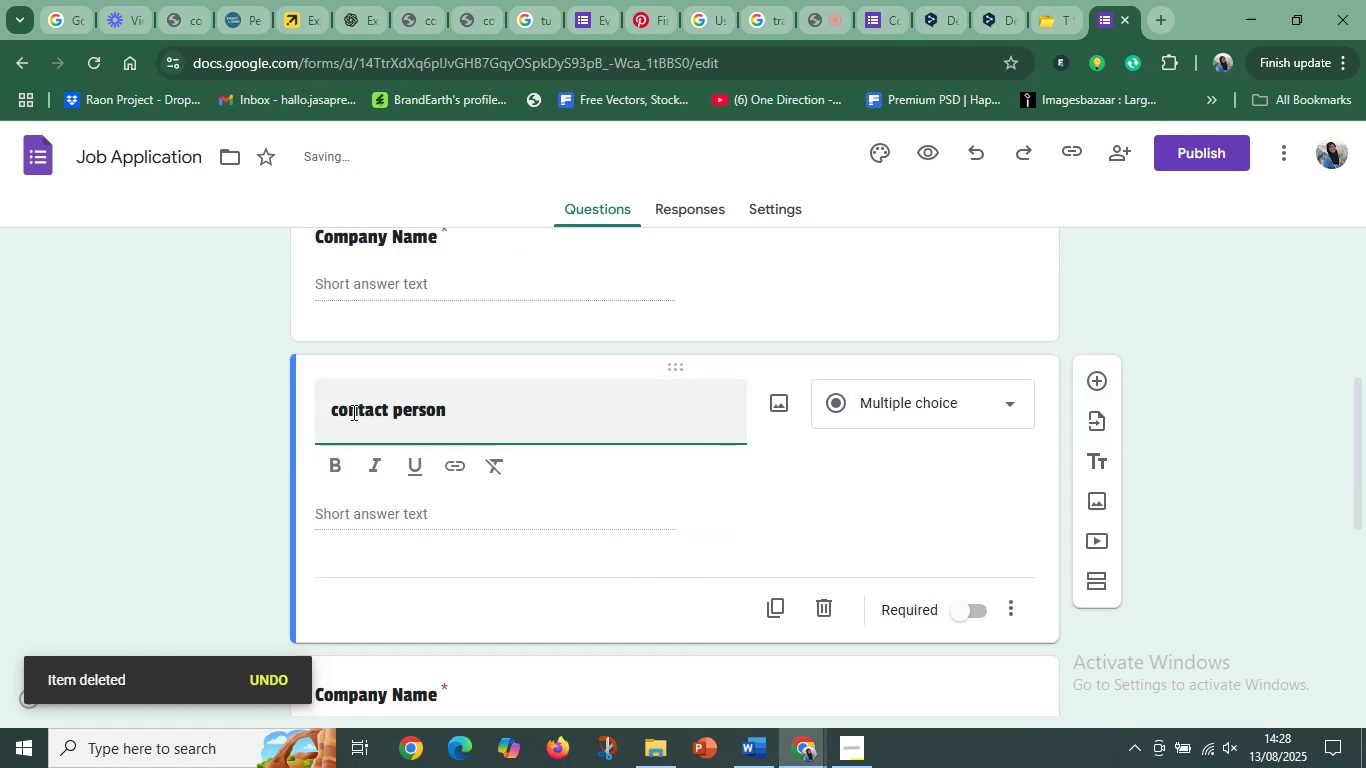 
left_click([336, 412])
 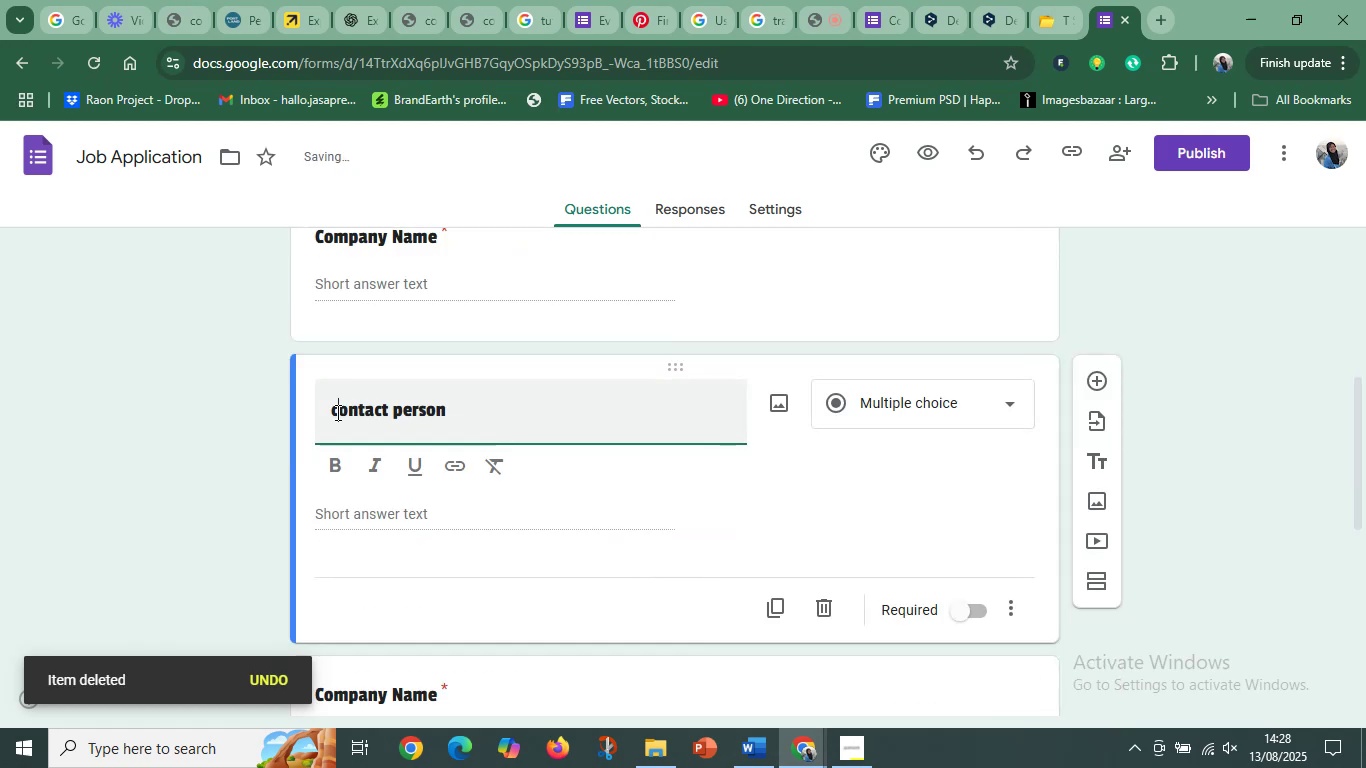 
key(Backspace)
 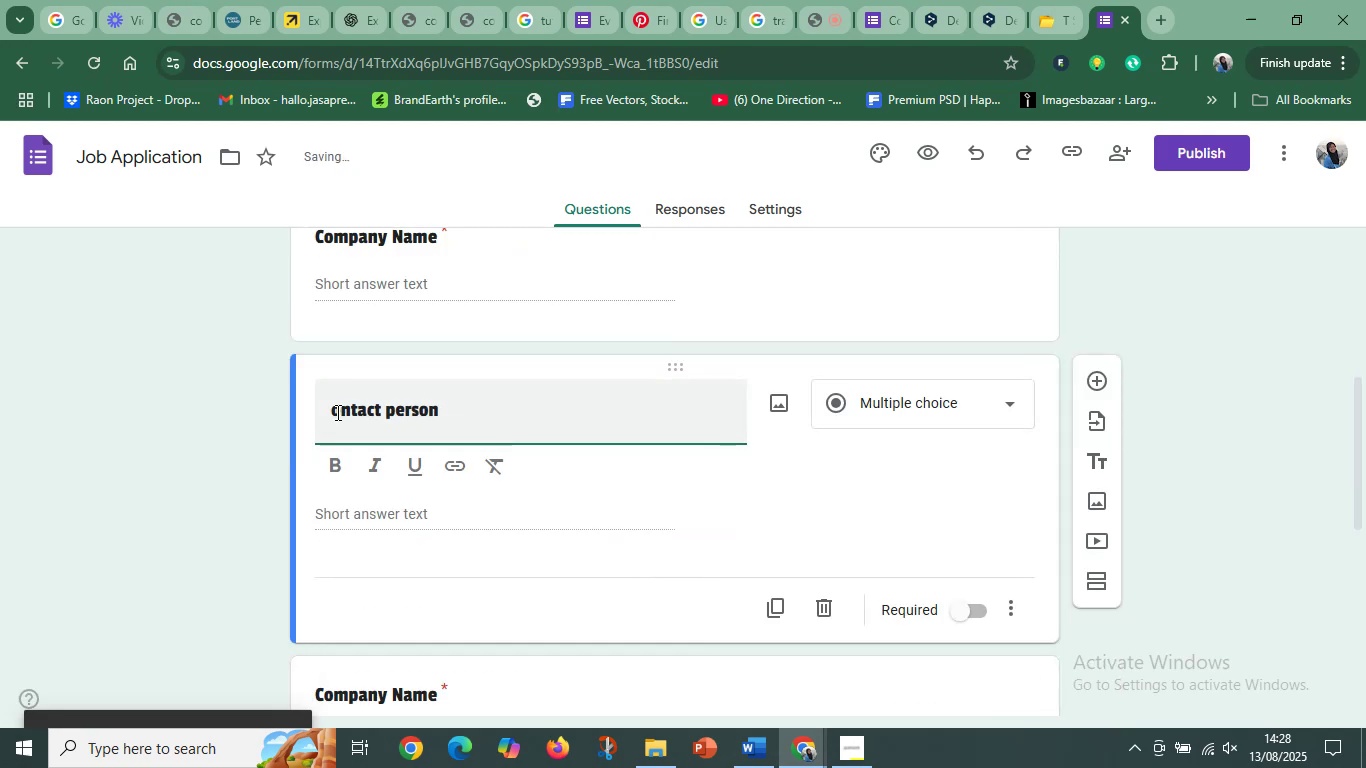 
key(Shift+C)
 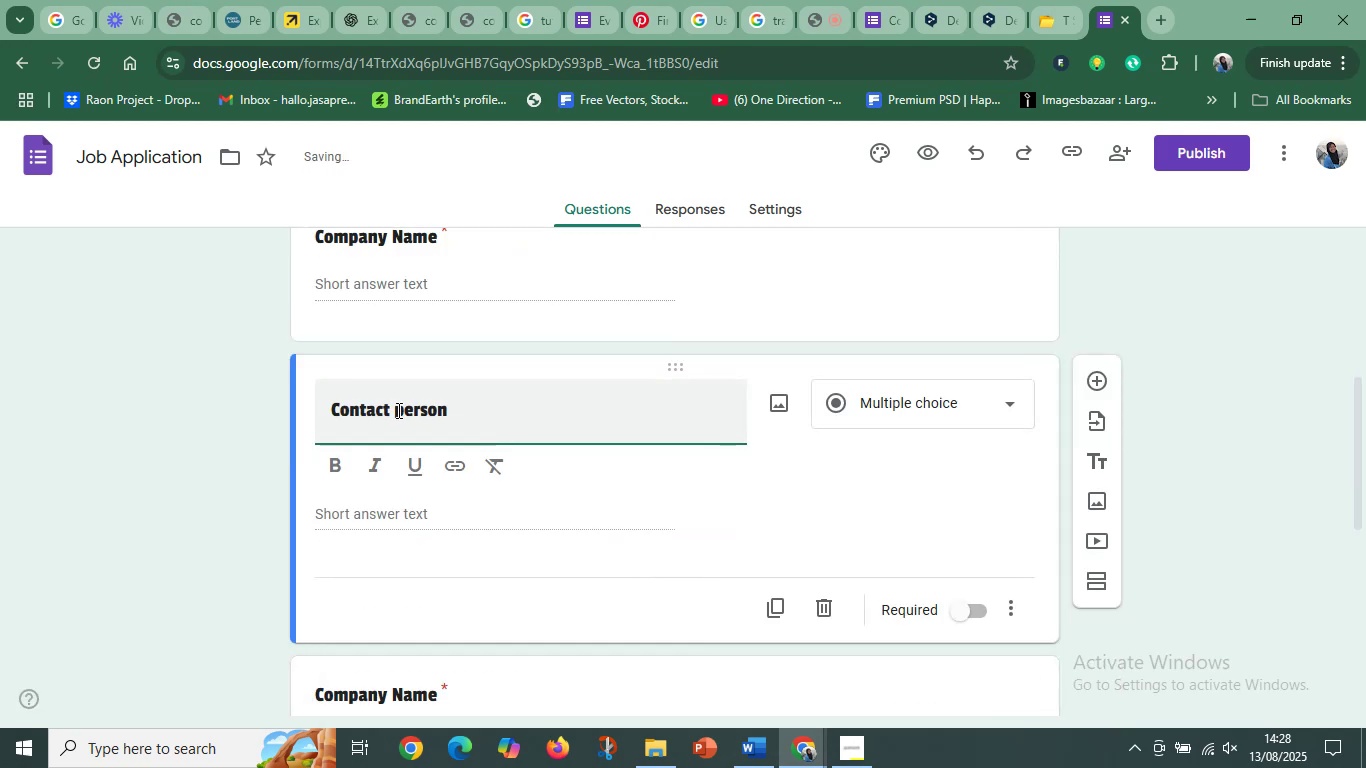 
left_click([397, 410])
 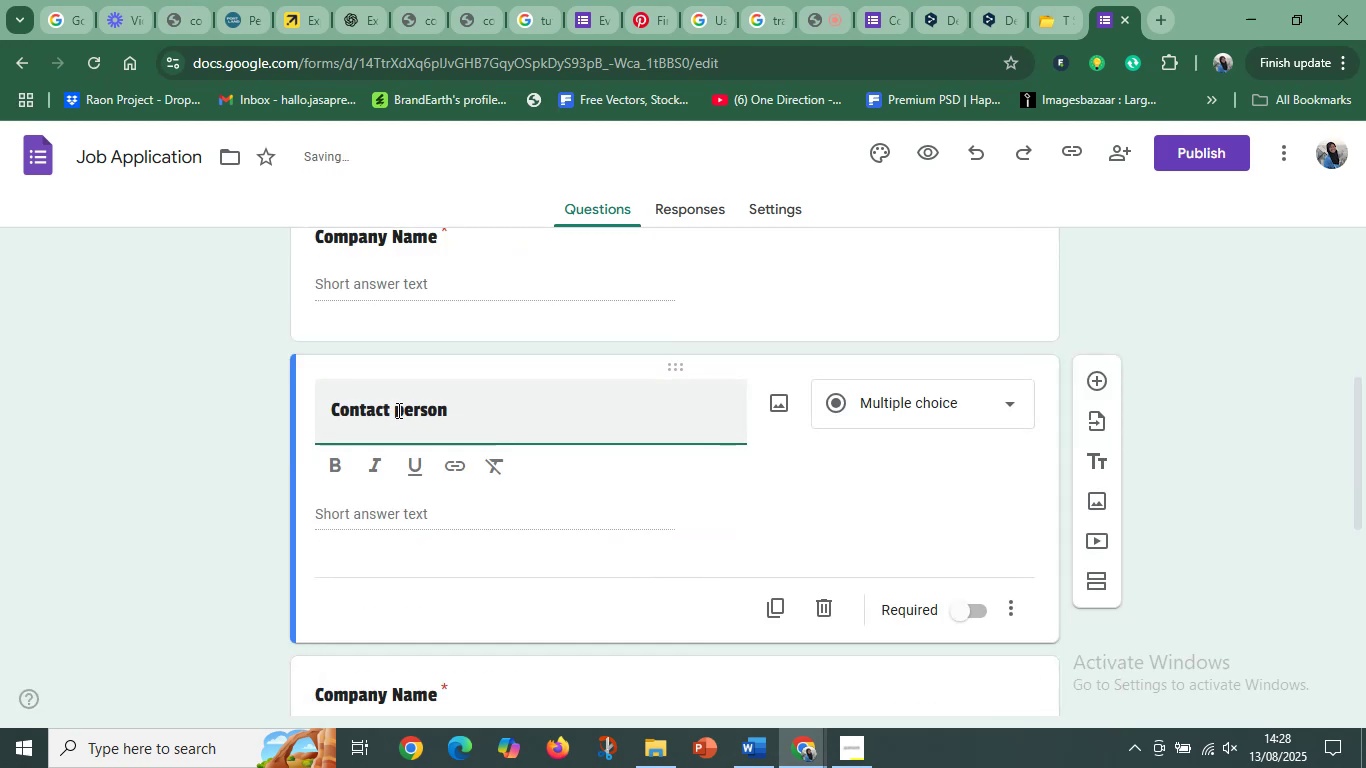 
key(Delete)
 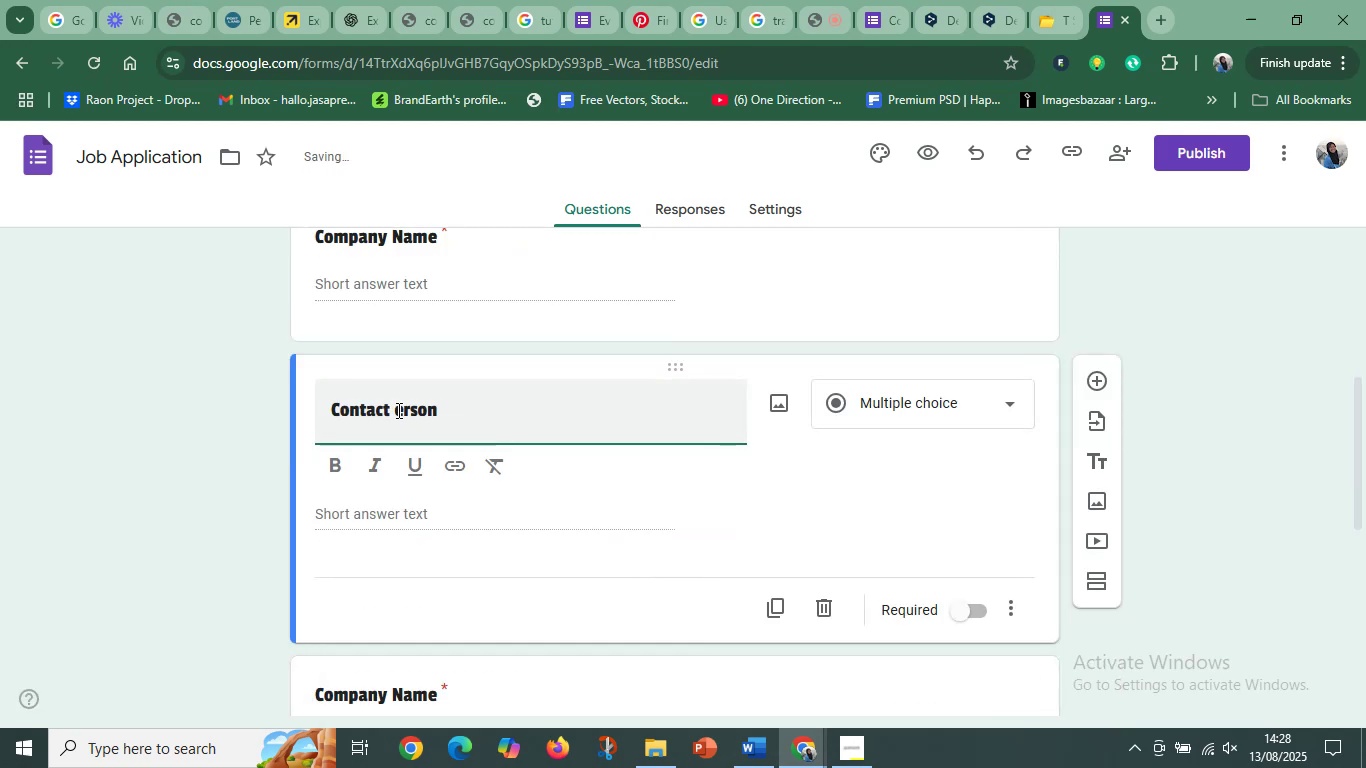 
key(Shift+P)
 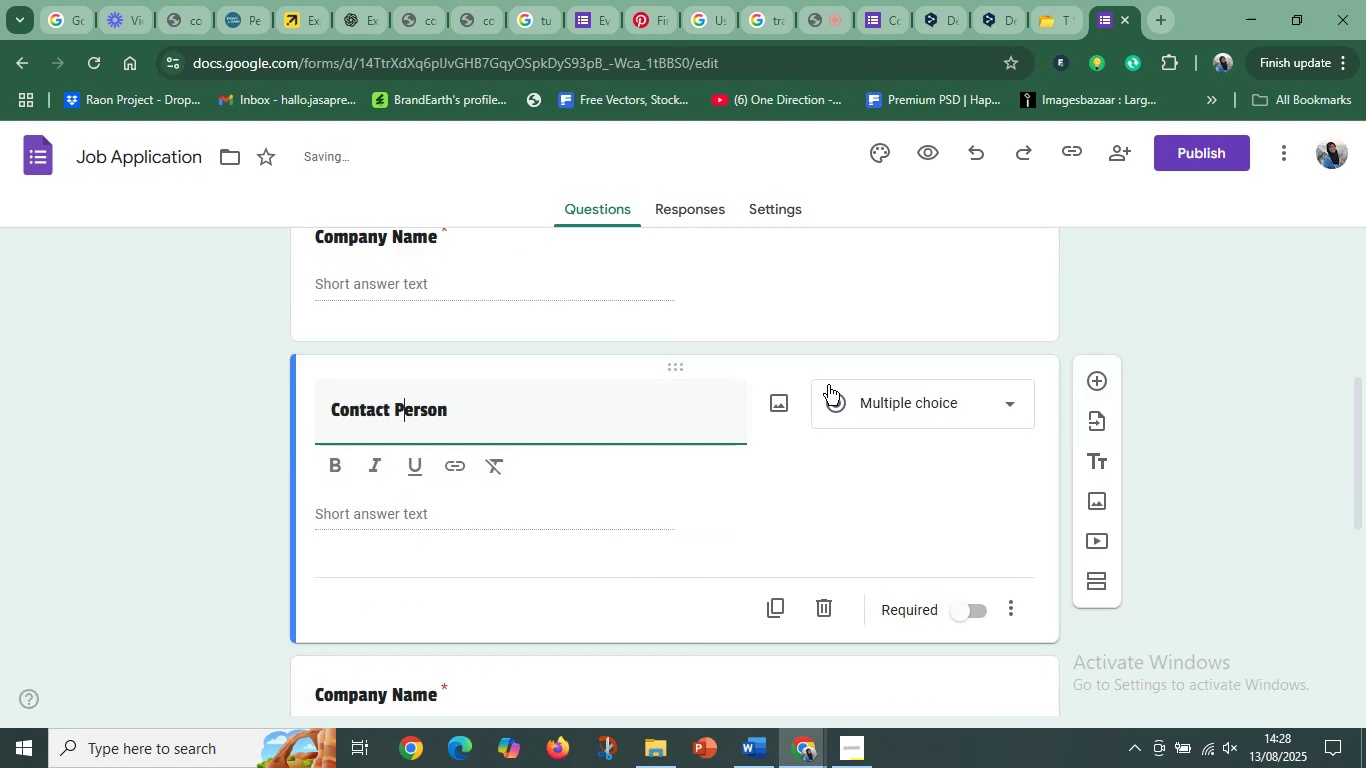 
left_click([905, 400])
 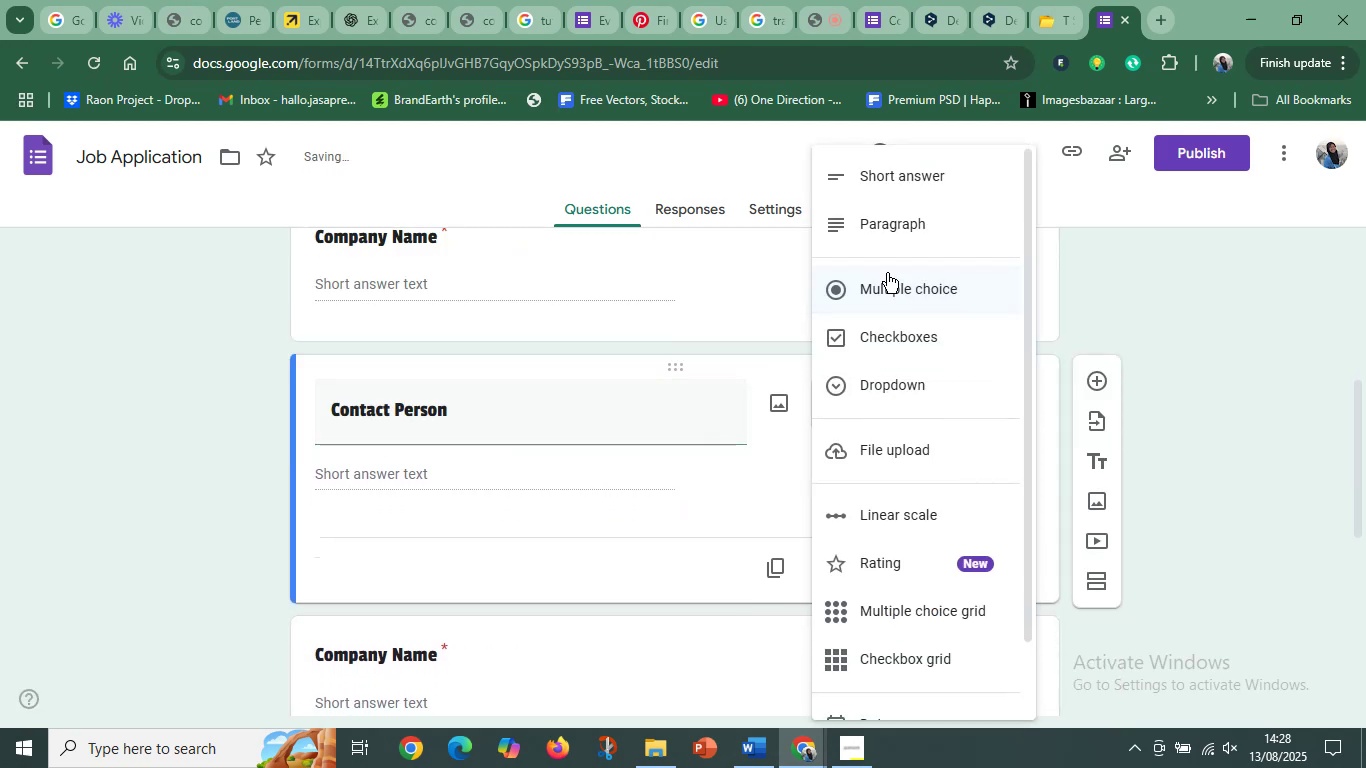 
left_click([917, 182])
 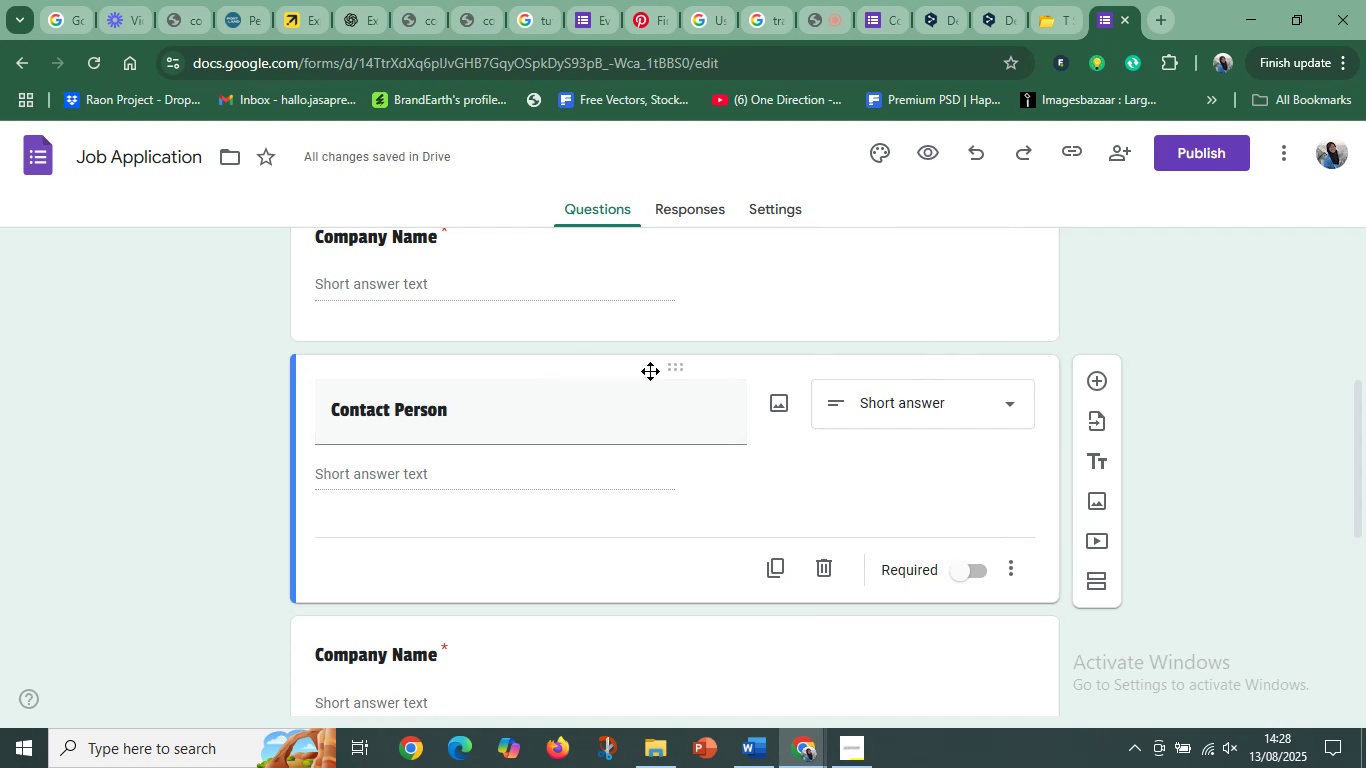 
left_click_drag(start_coordinate=[672, 362], to_coordinate=[630, 541])
 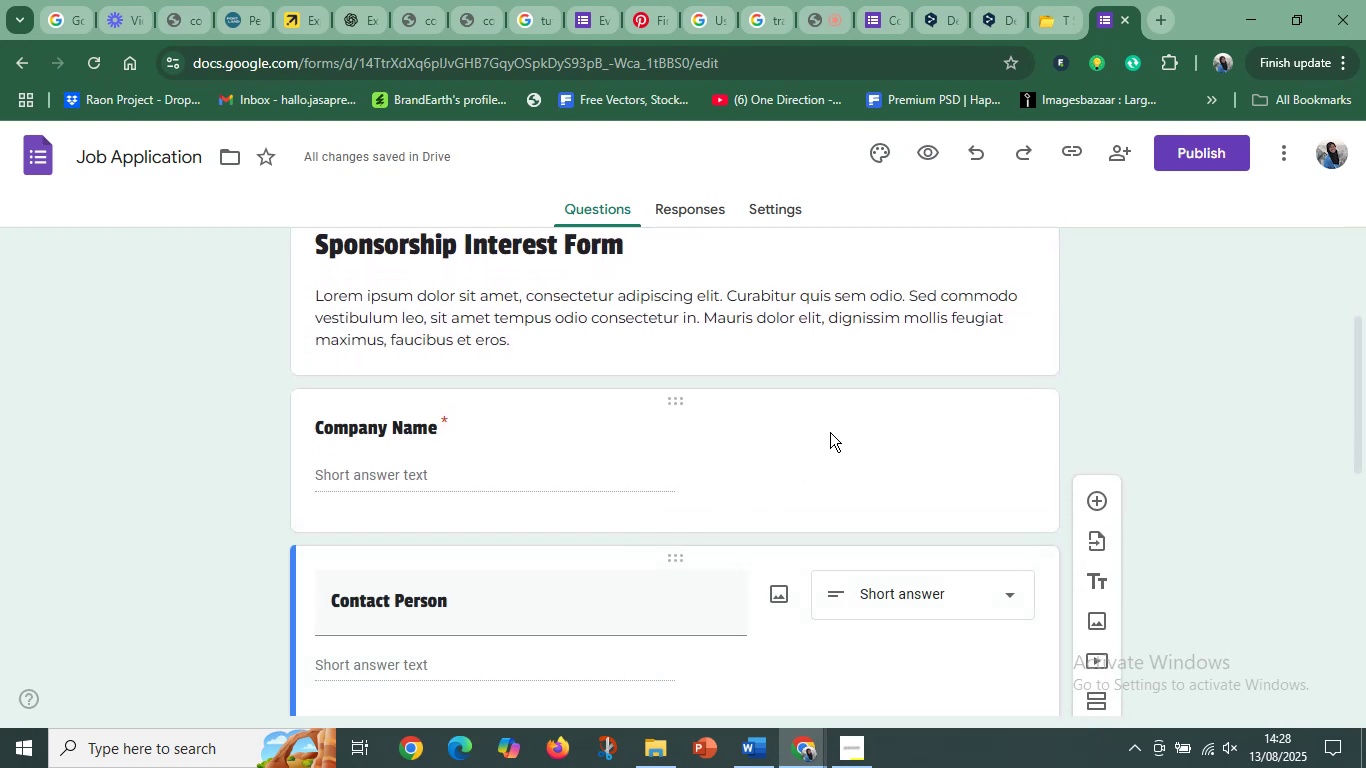 
left_click([833, 430])
 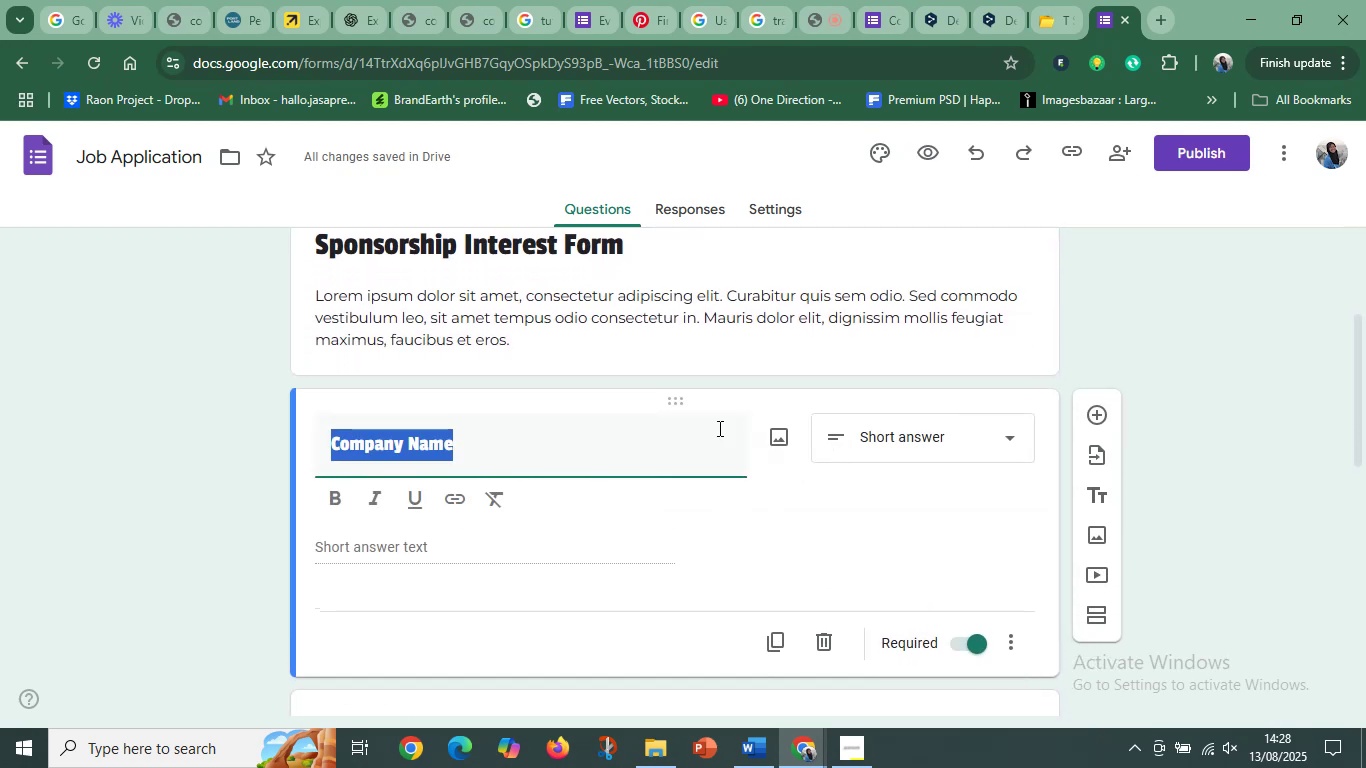 
scroll: coordinate [625, 415], scroll_direction: up, amount: 3.0
 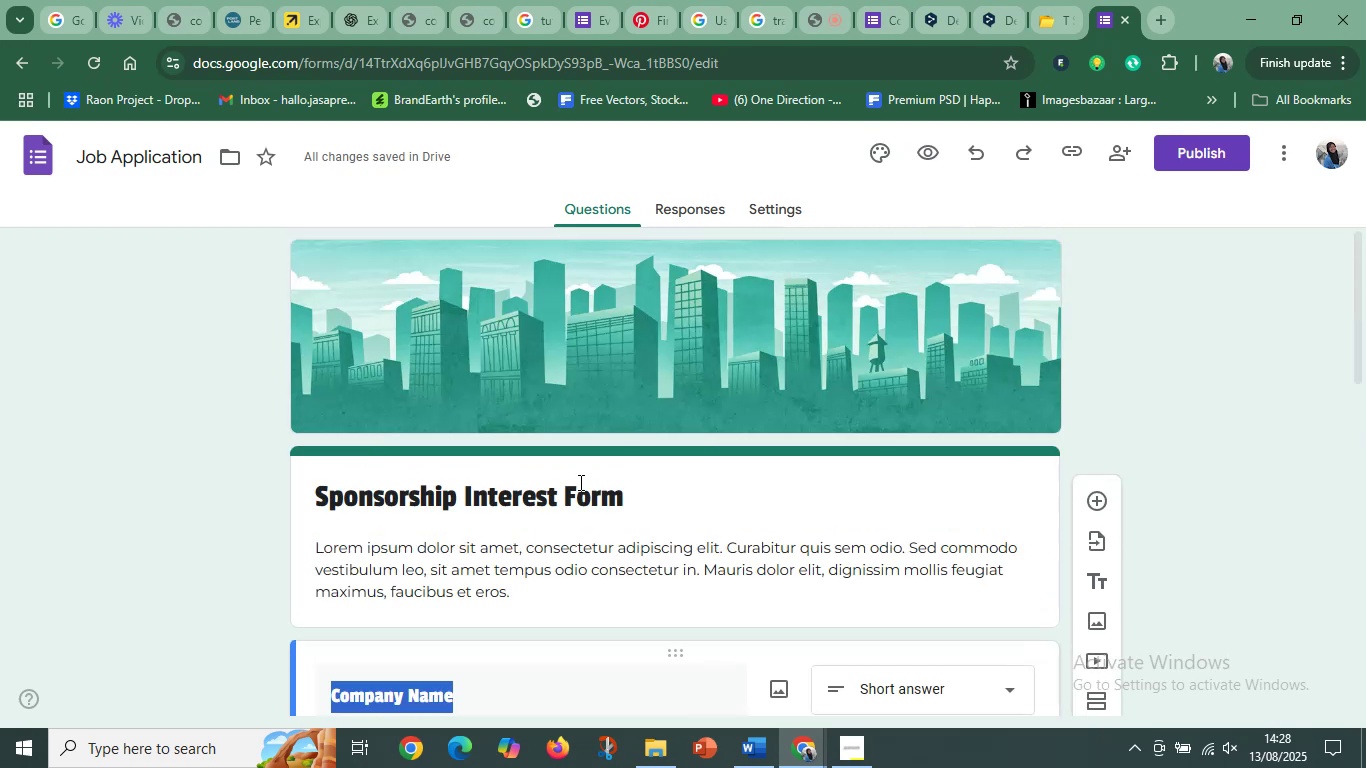 
left_click([579, 482])
 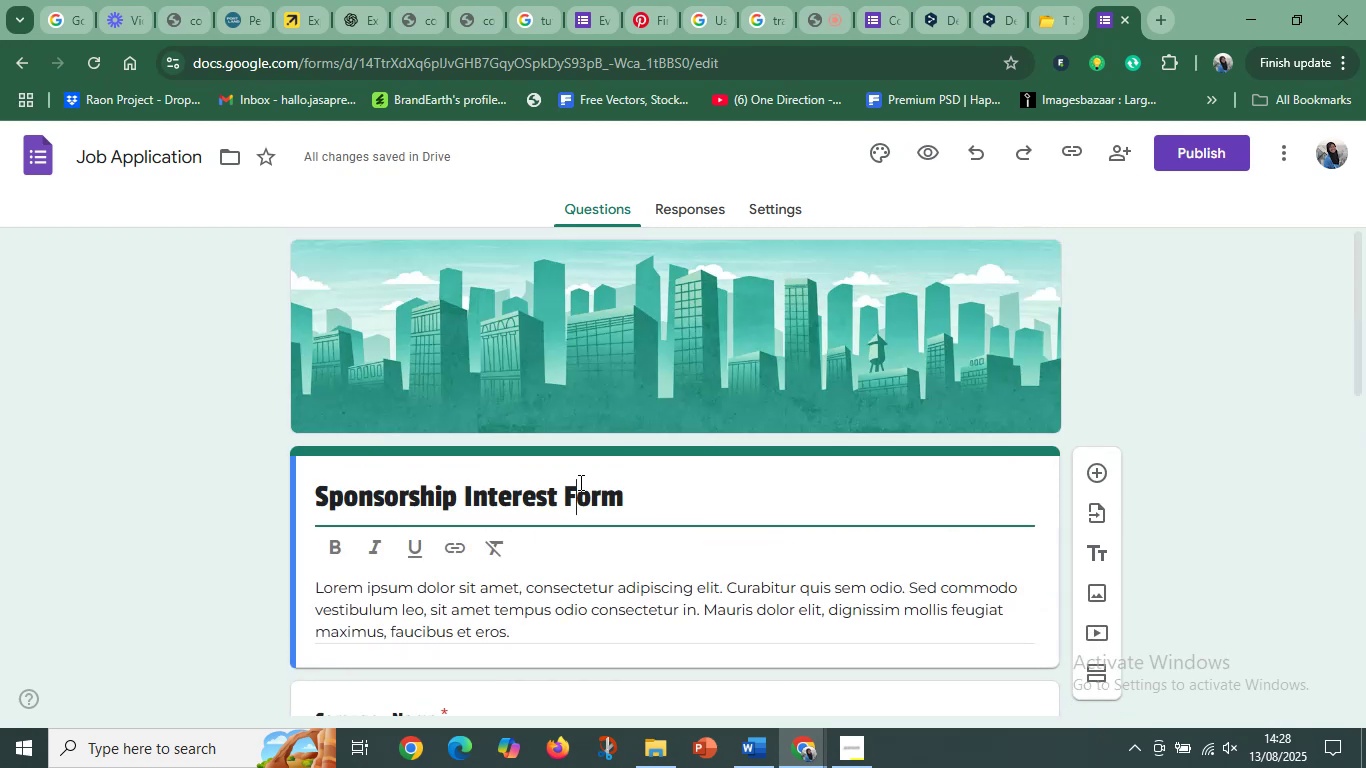 
scroll: coordinate [579, 482], scroll_direction: down, amount: 6.0
 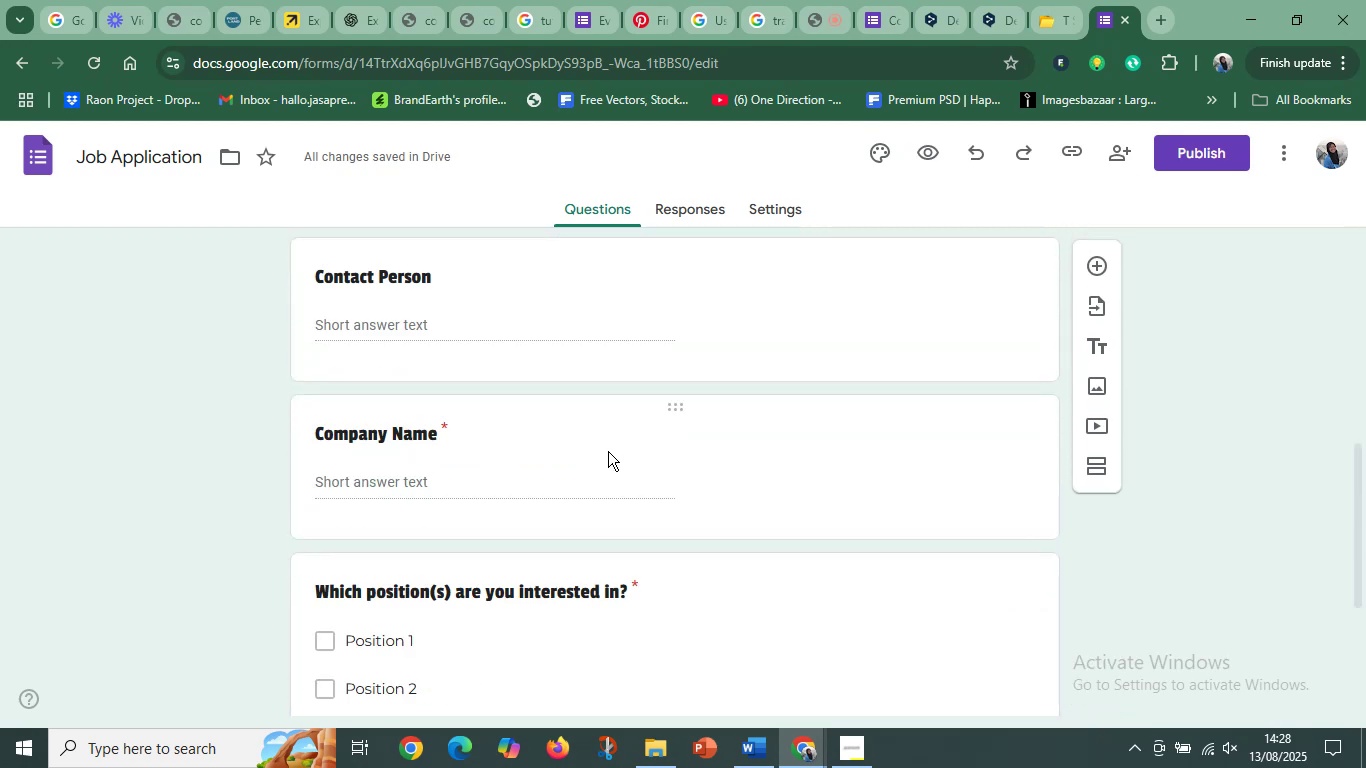 
left_click([611, 445])
 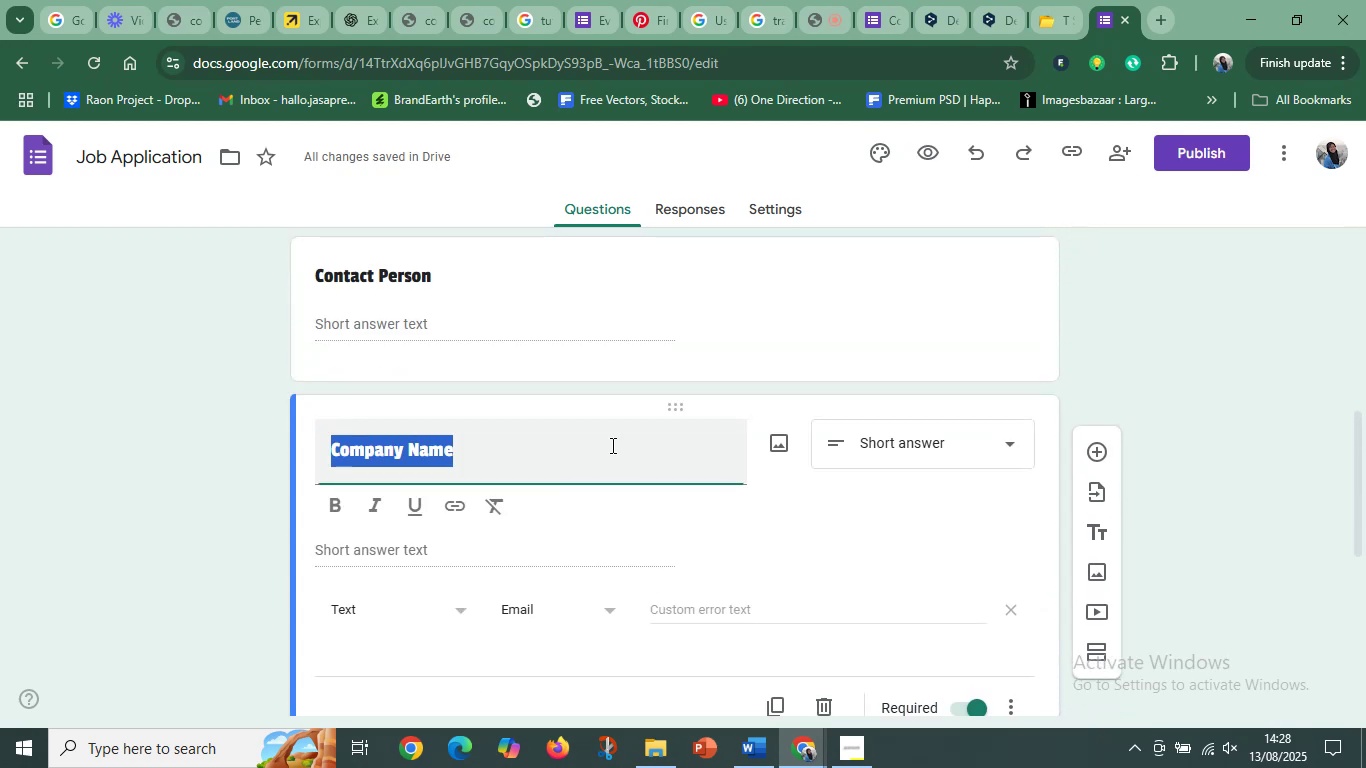 
scroll: coordinate [611, 445], scroll_direction: up, amount: 3.0
 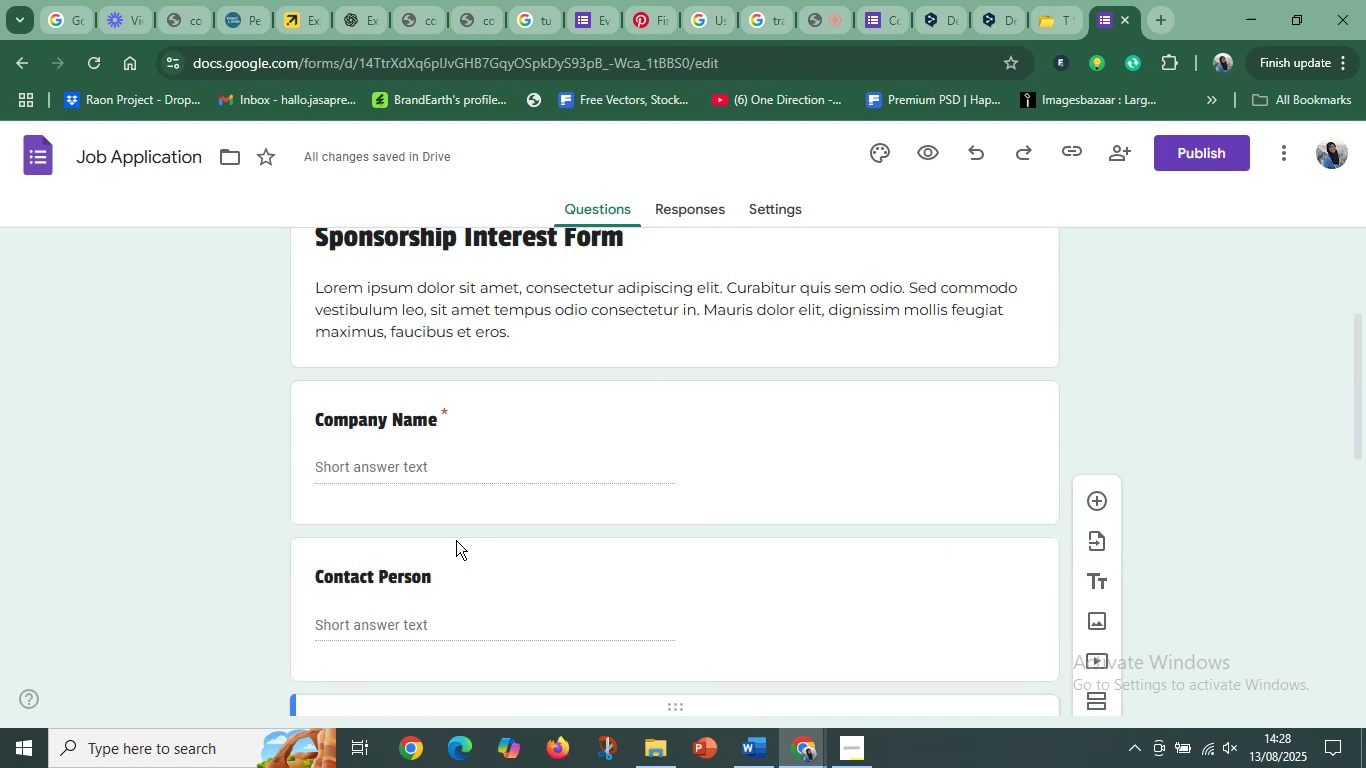 
left_click([448, 557])
 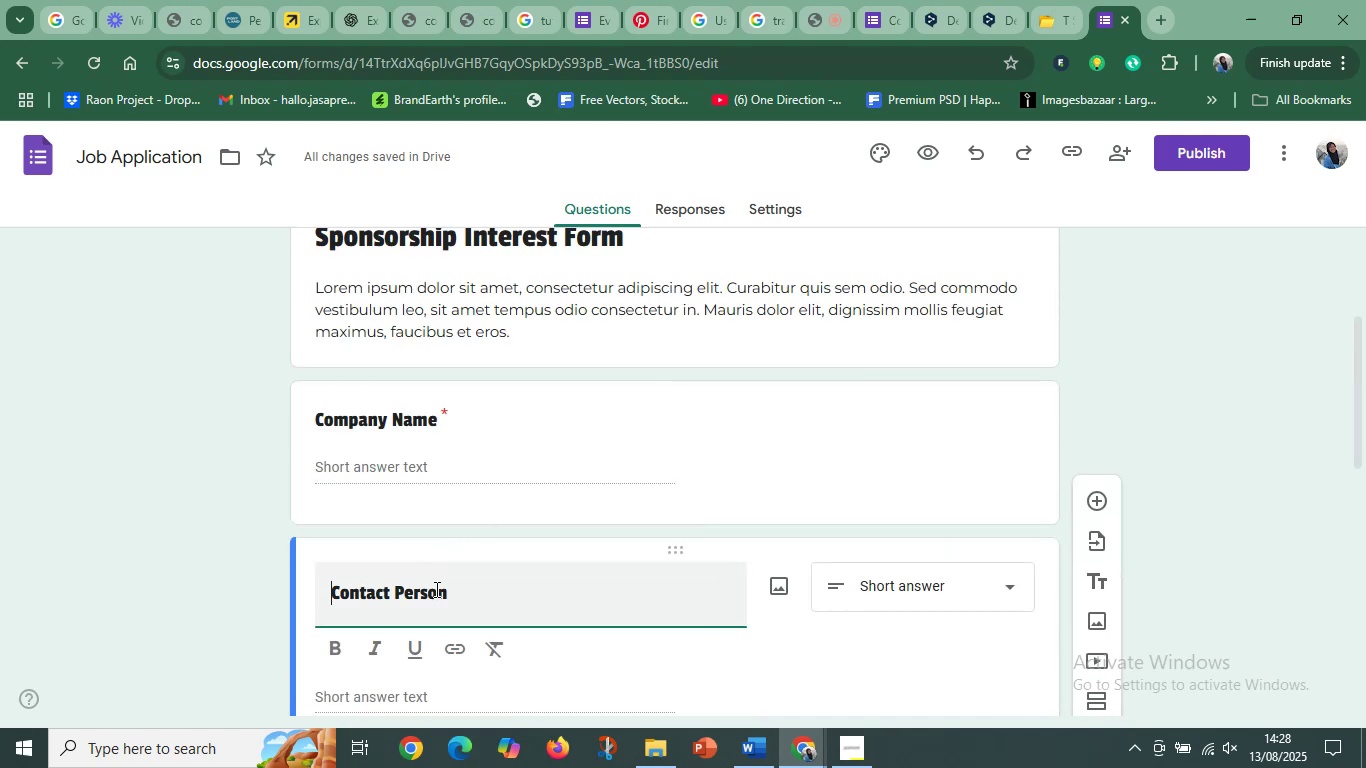 
left_click([435, 590])
 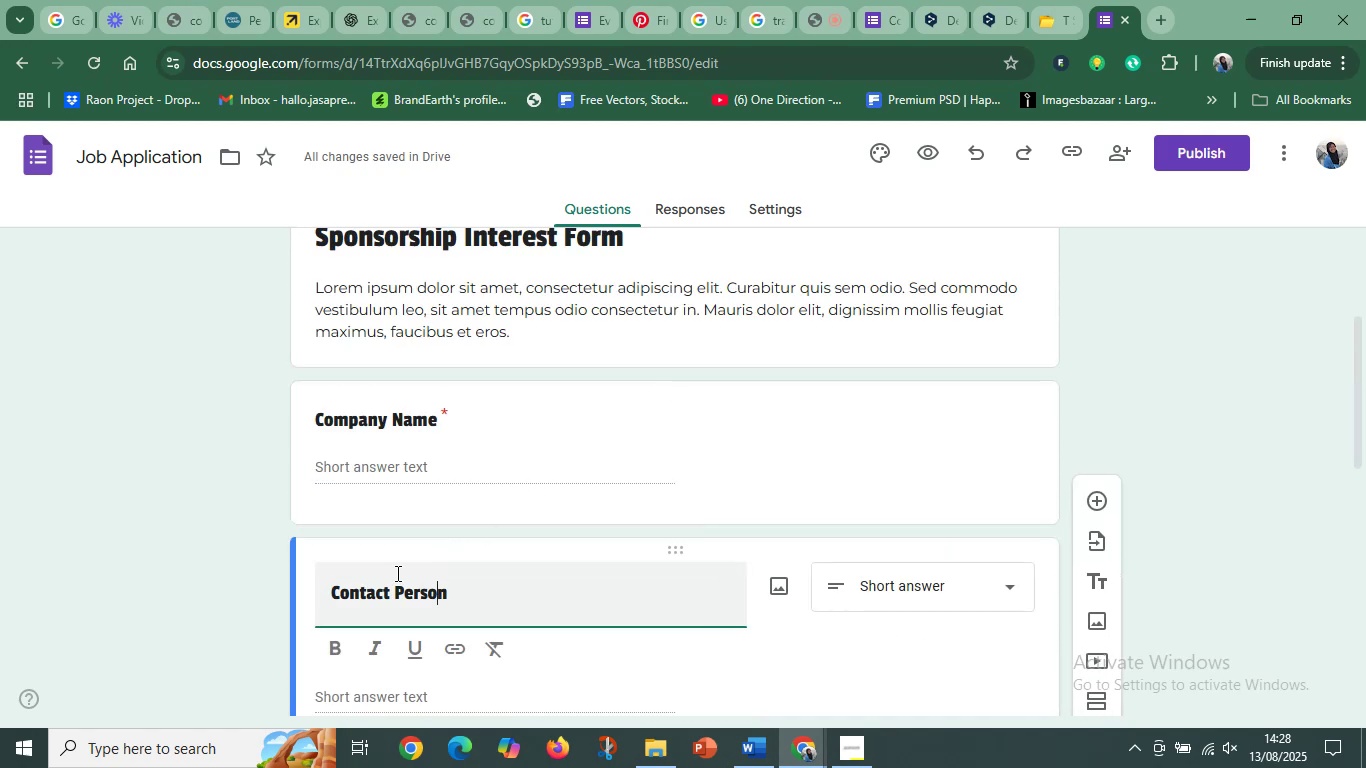 
scroll: coordinate [482, 535], scroll_direction: down, amount: 5.0
 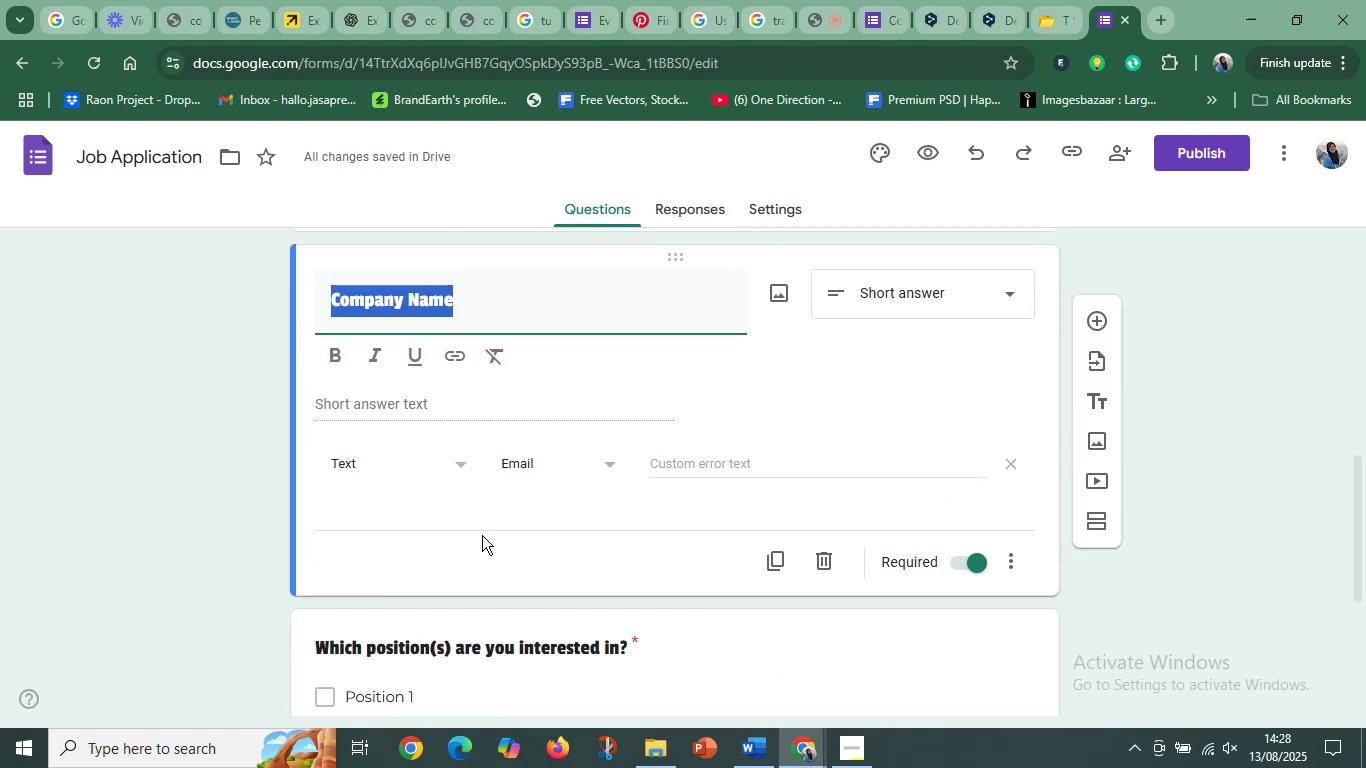 
scroll: coordinate [482, 535], scroll_direction: up, amount: 1.0
 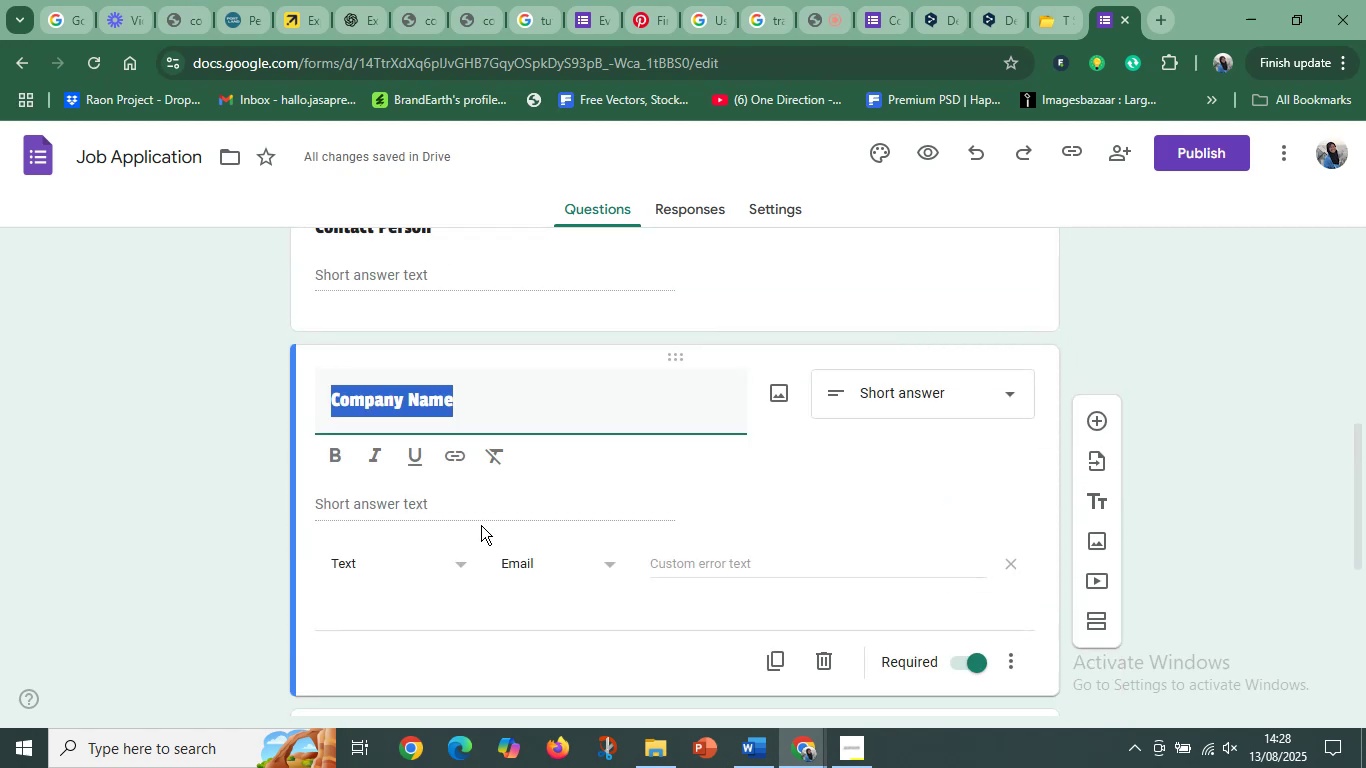 
left_click([430, 494])
 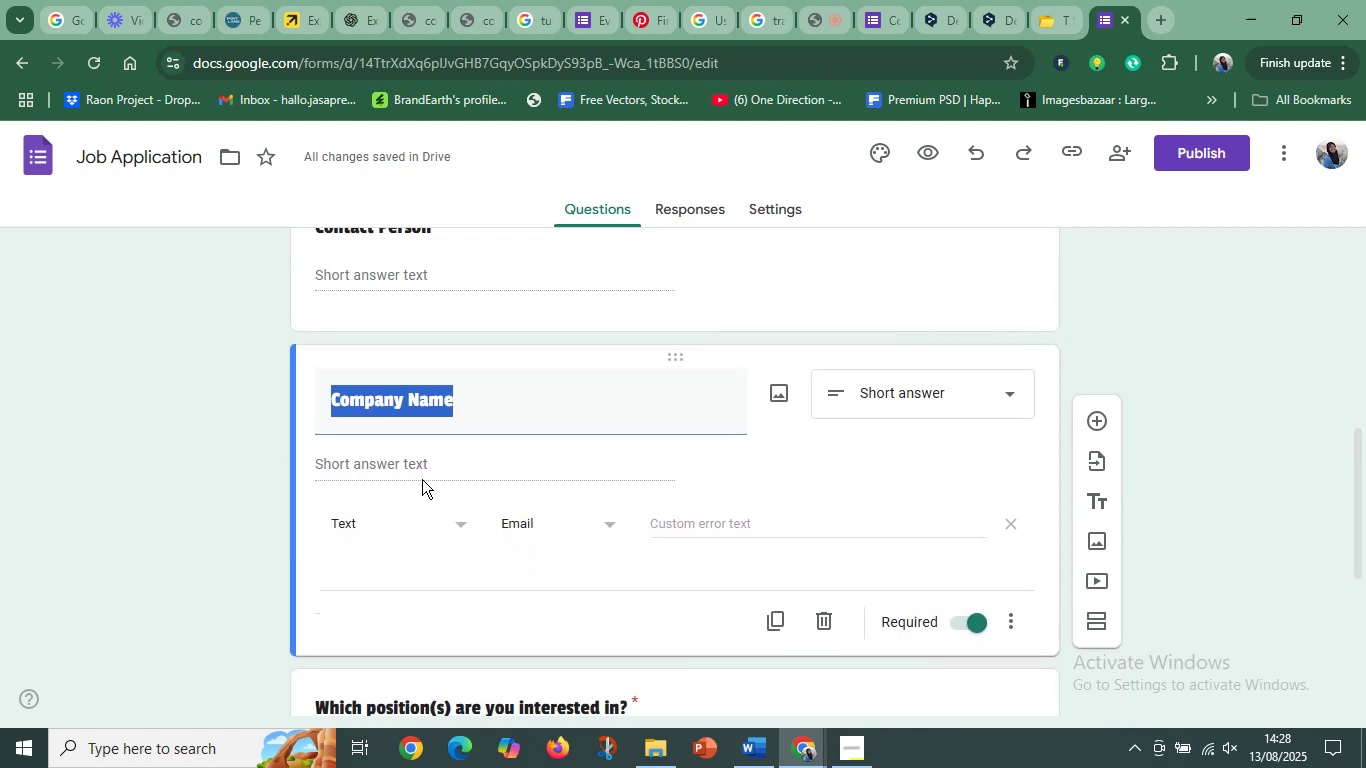 
left_click([422, 473])
 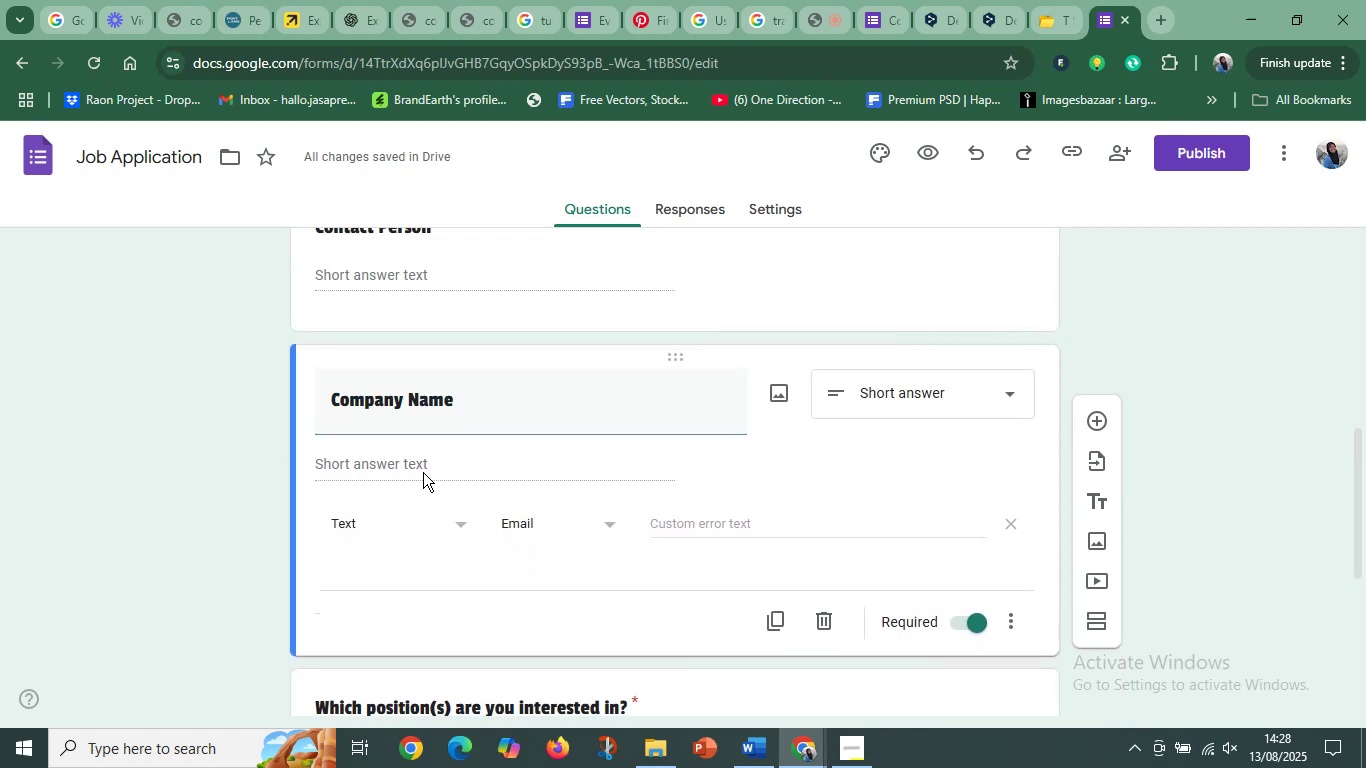 
scroll: coordinate [436, 471], scroll_direction: up, amount: 4.0
 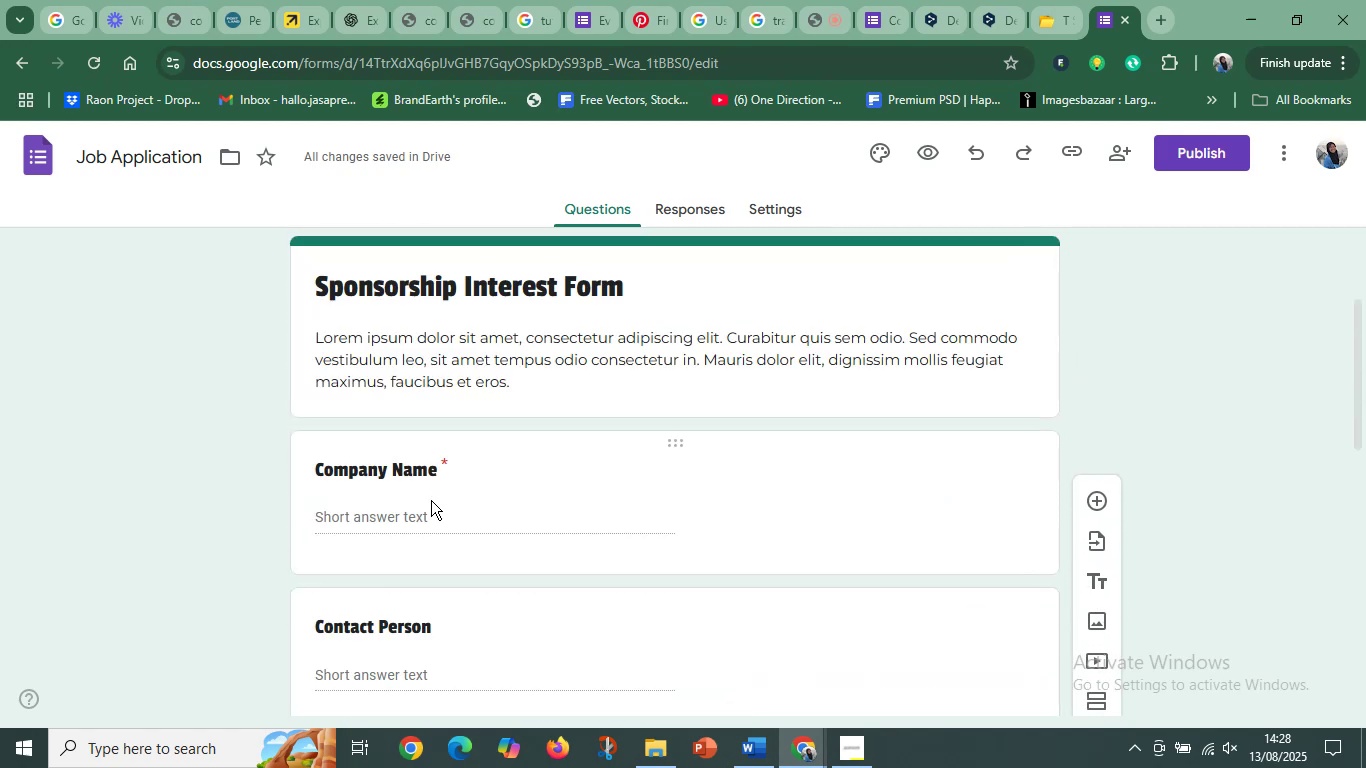 
left_click([431, 500])
 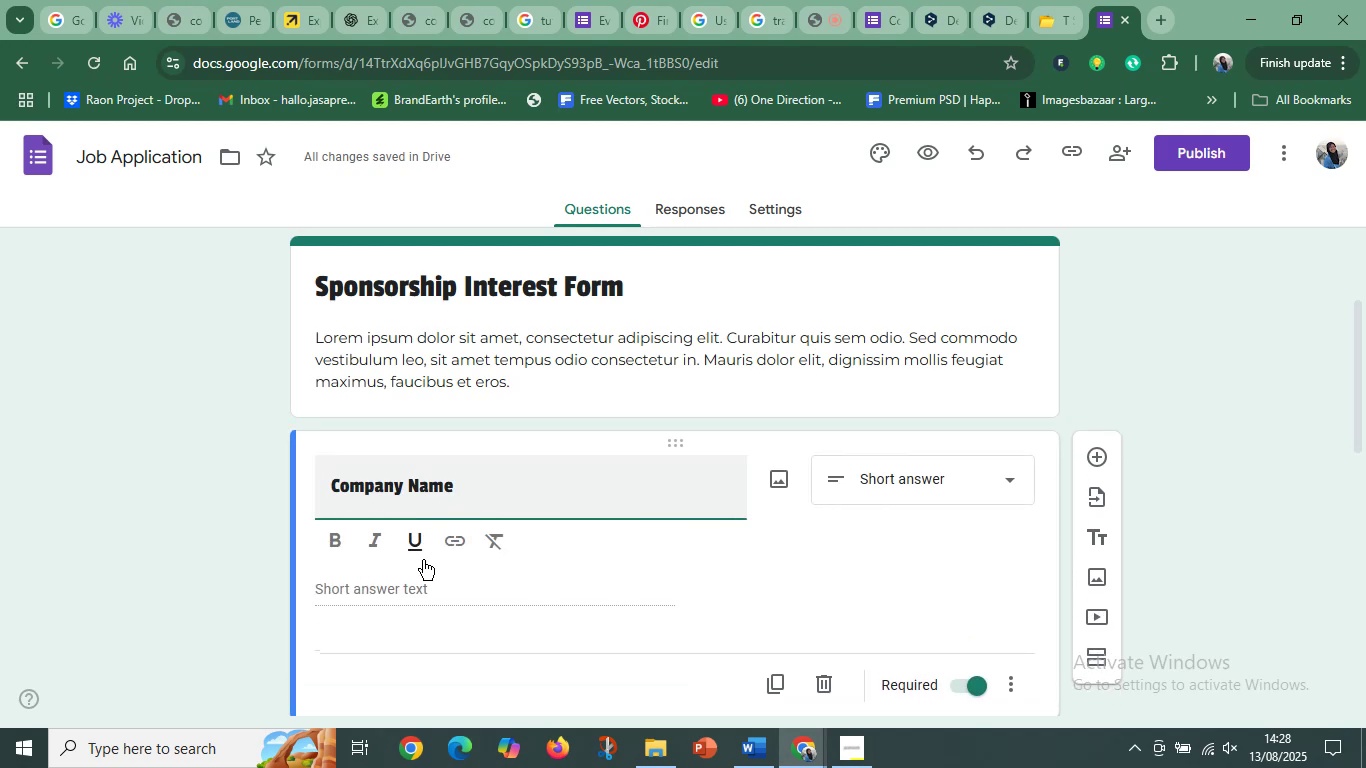 
left_click([419, 576])
 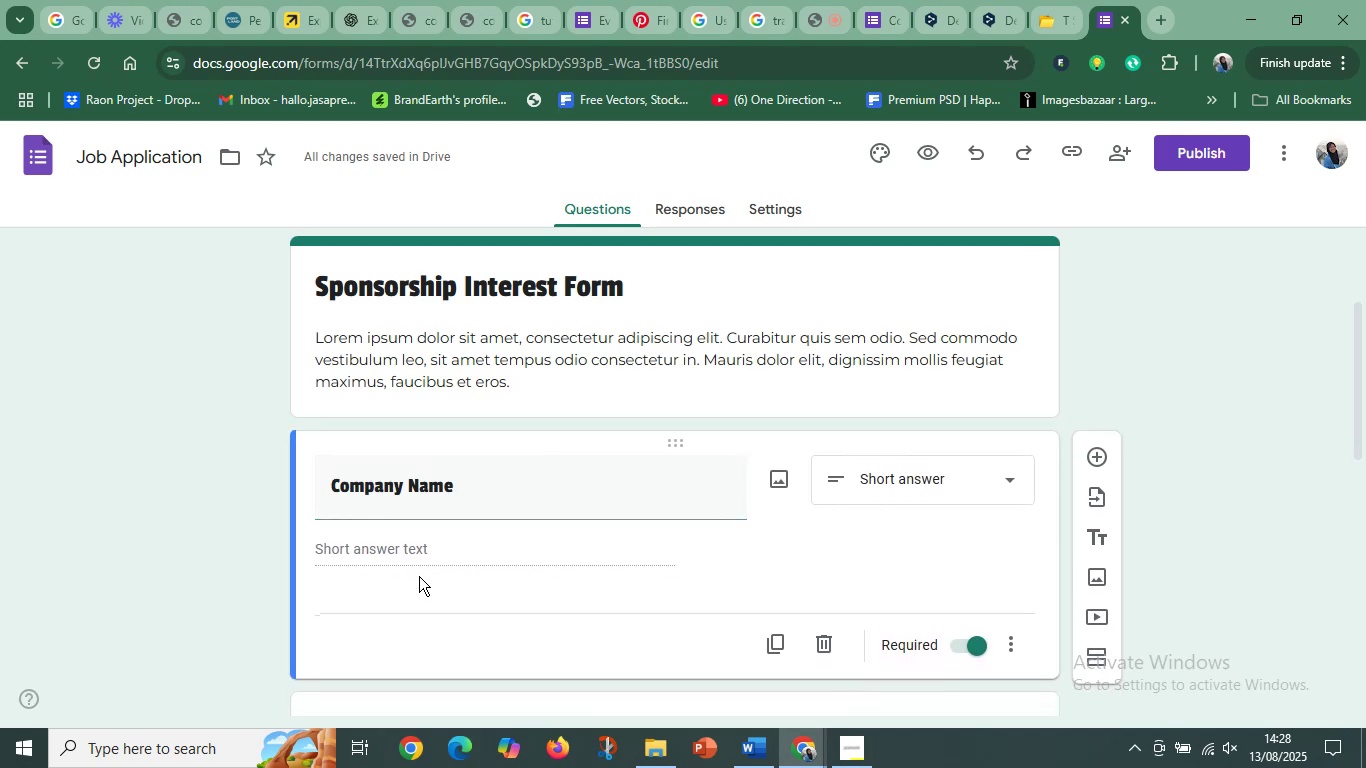 
scroll: coordinate [419, 574], scroll_direction: down, amount: 5.0
 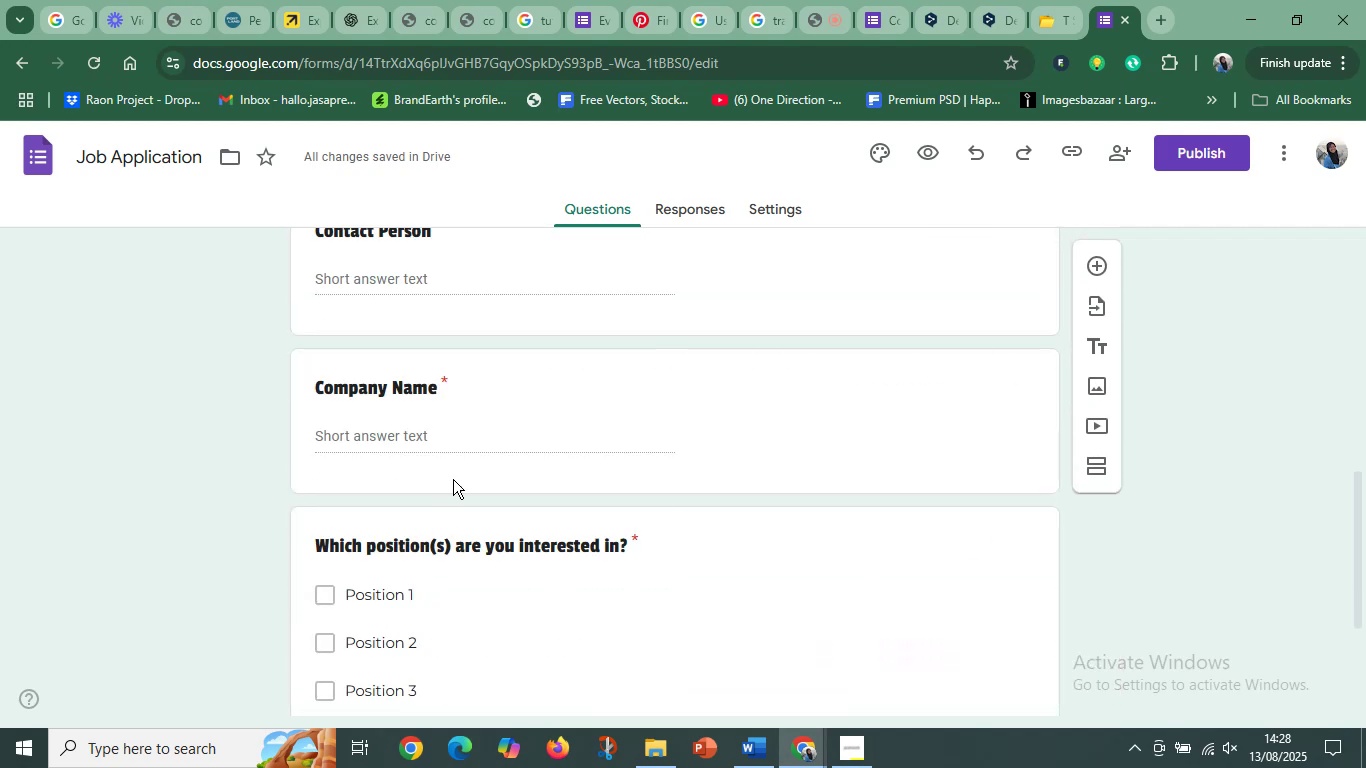 
left_click([468, 447])
 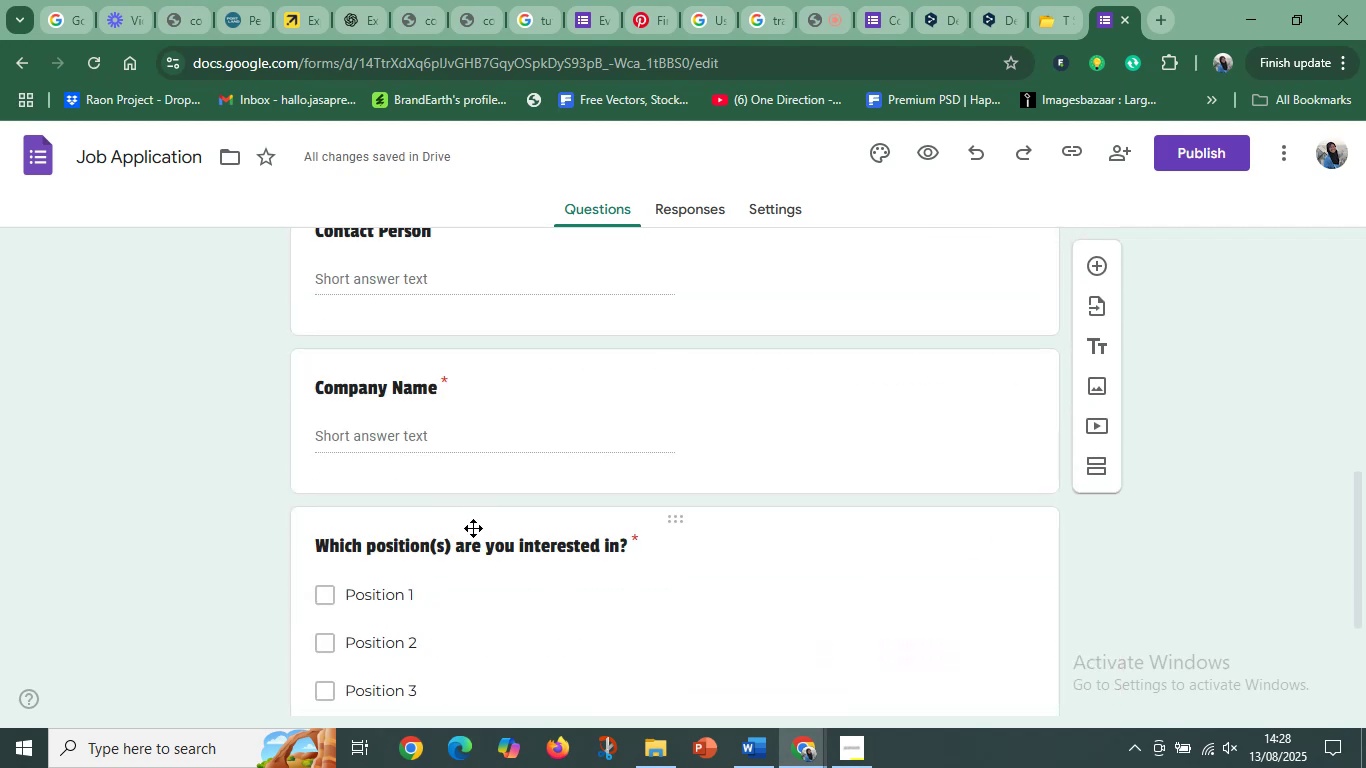 
left_click([473, 528])
 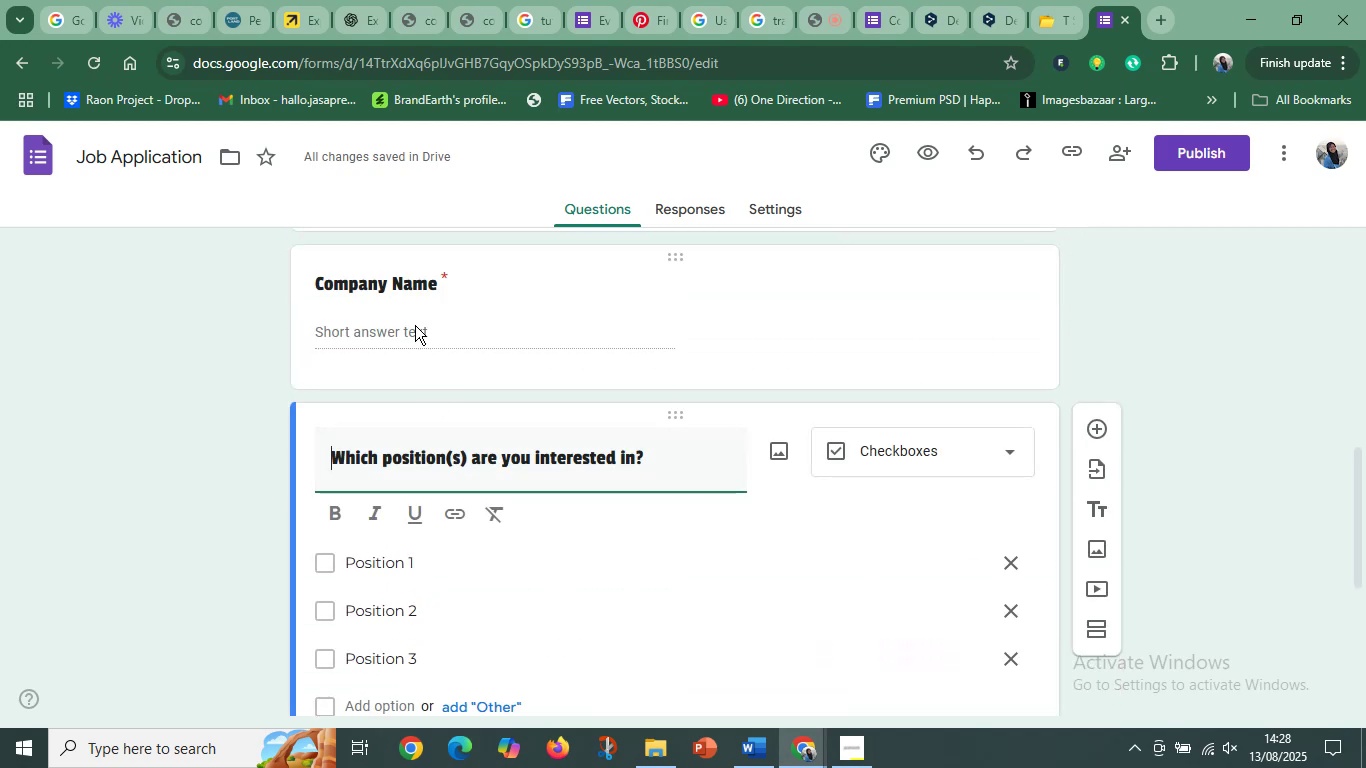 
left_click([415, 295])
 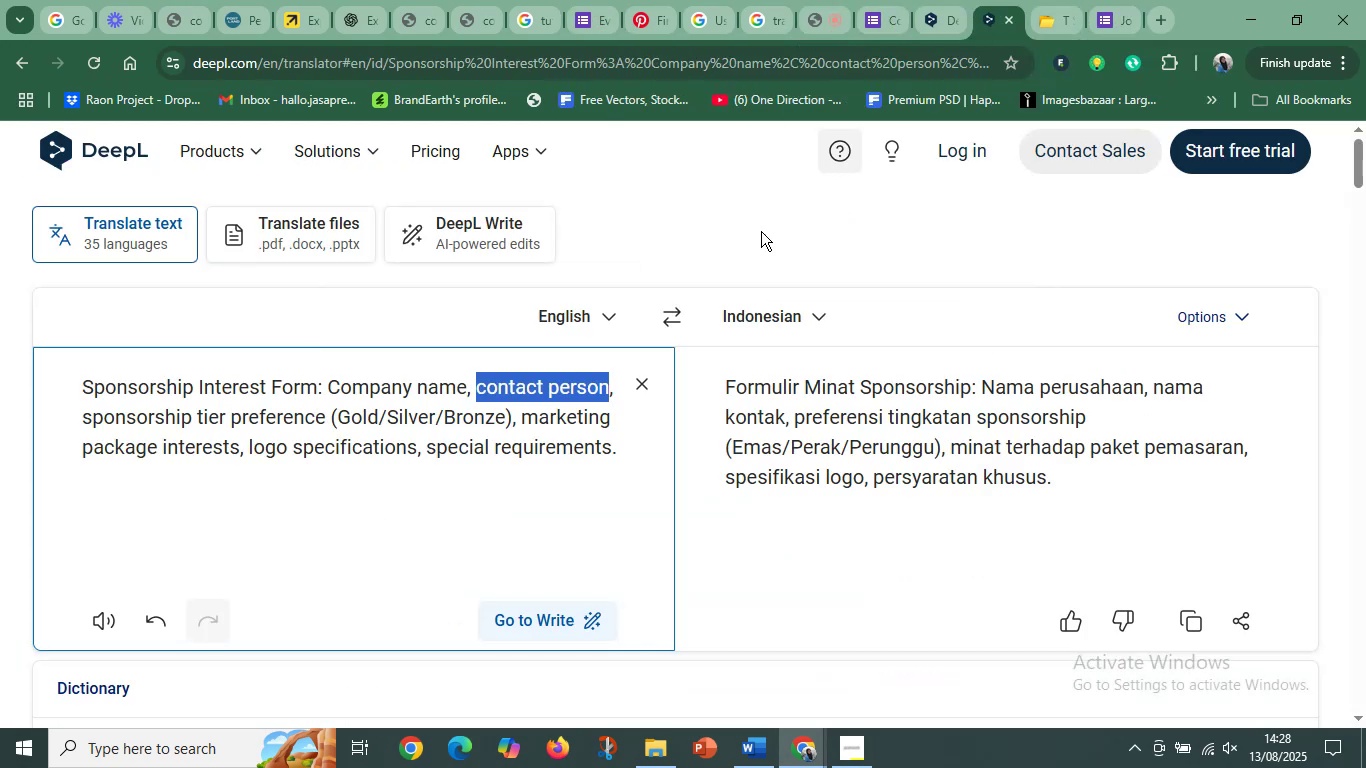 
wait(5.5)
 